 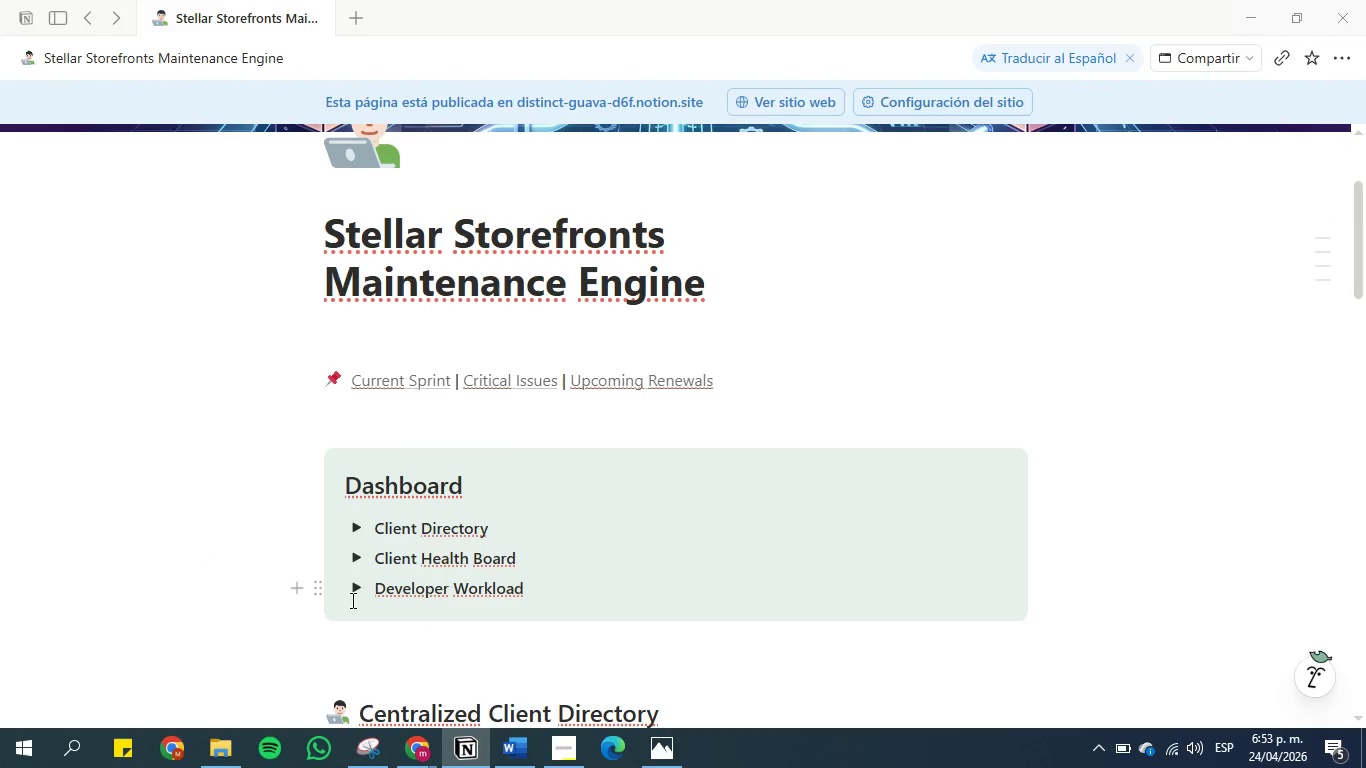 
scroll: coordinate [266, 569], scroll_direction: down, amount: 3.0
 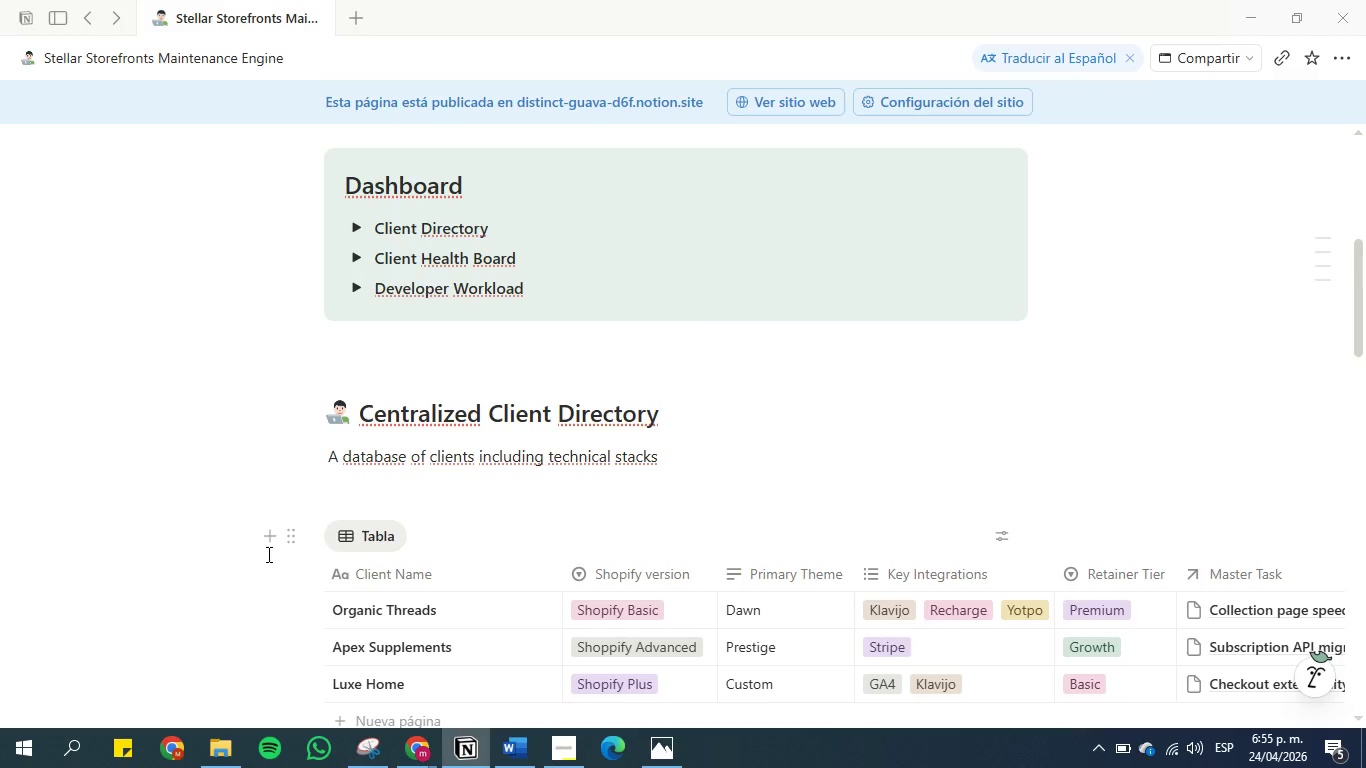 
wait(72.33)
 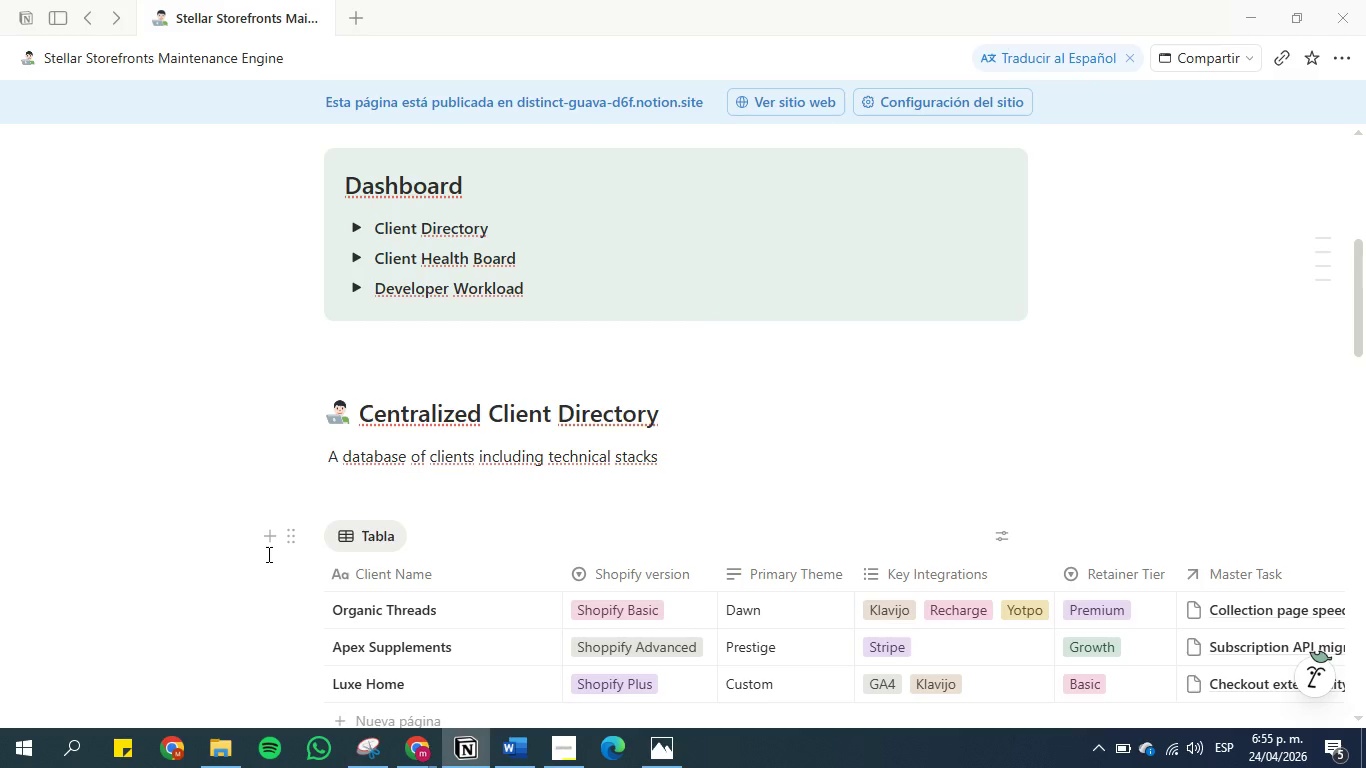 
mouse_move([349, 416])
 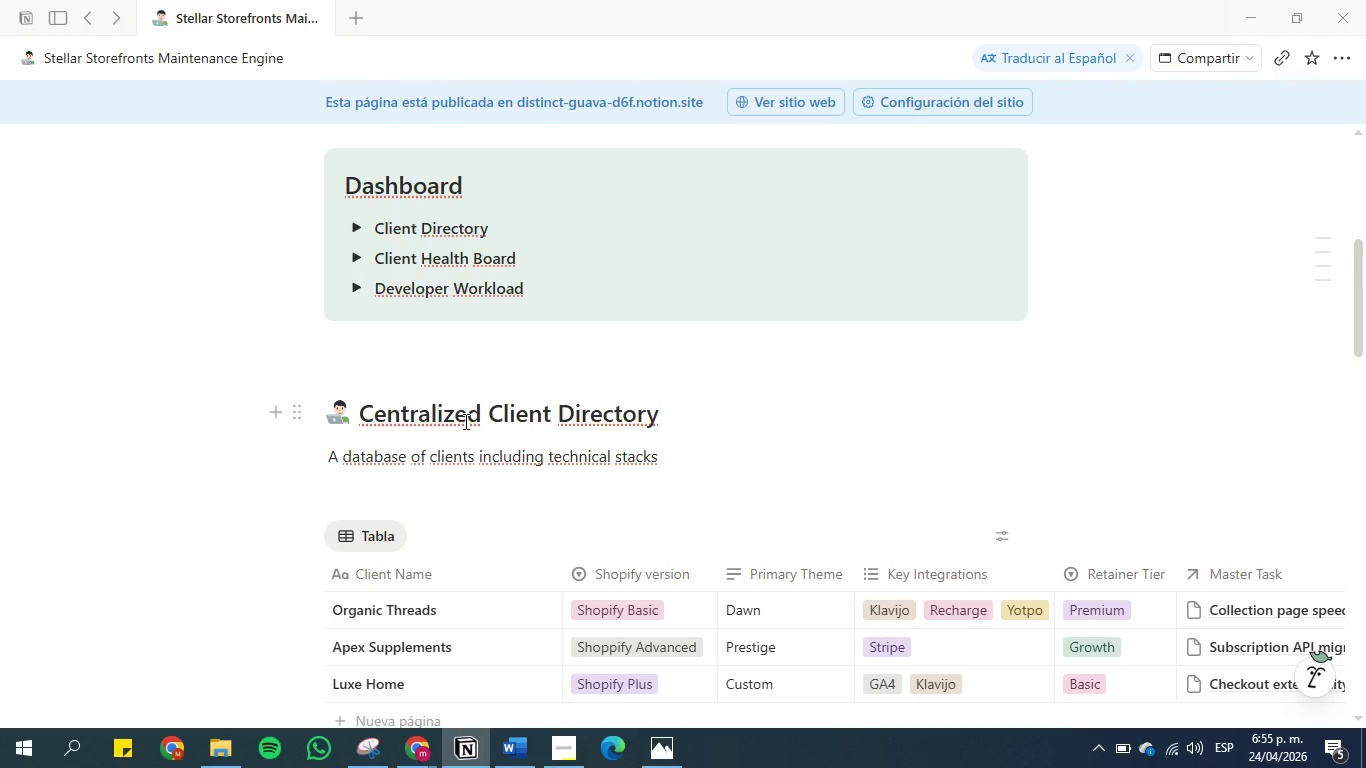 
wait(55.58)
 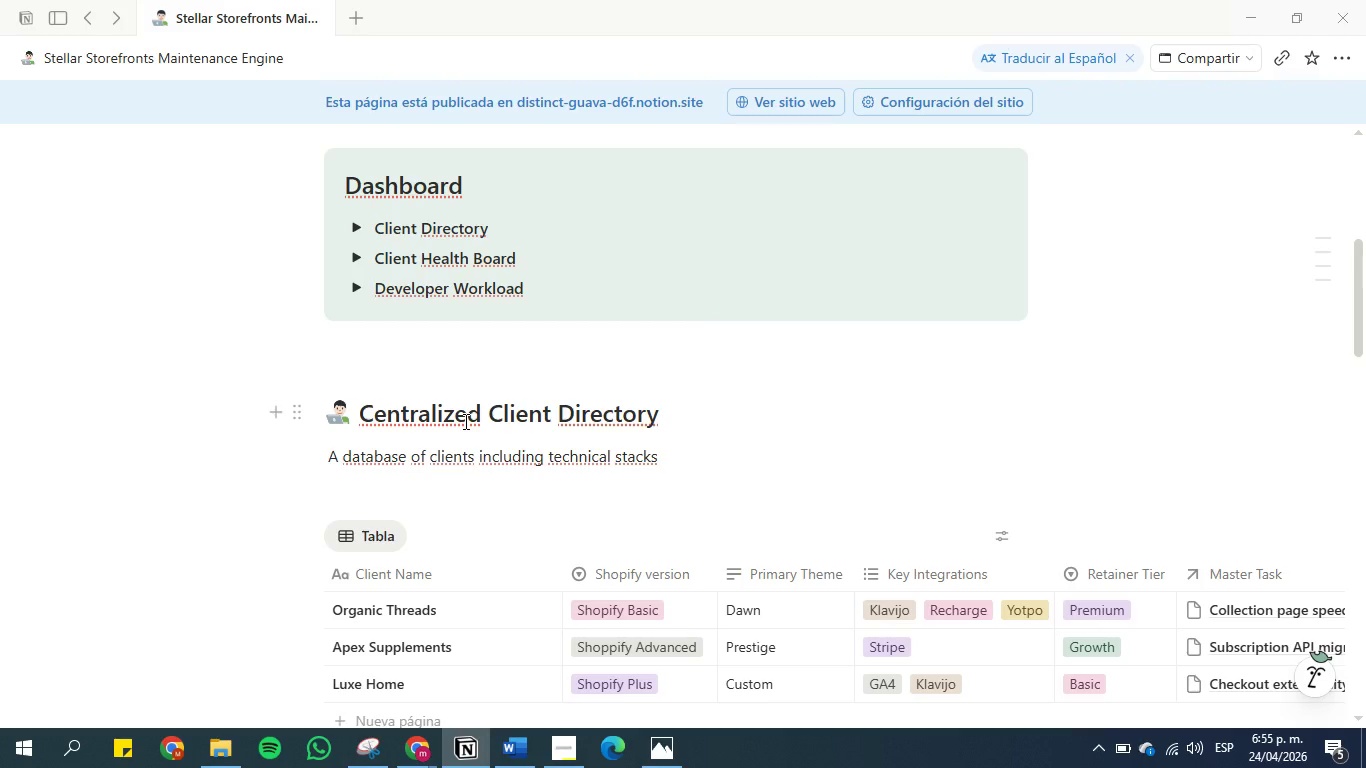 
scroll: coordinate [520, 337], scroll_direction: up, amount: 3.0
 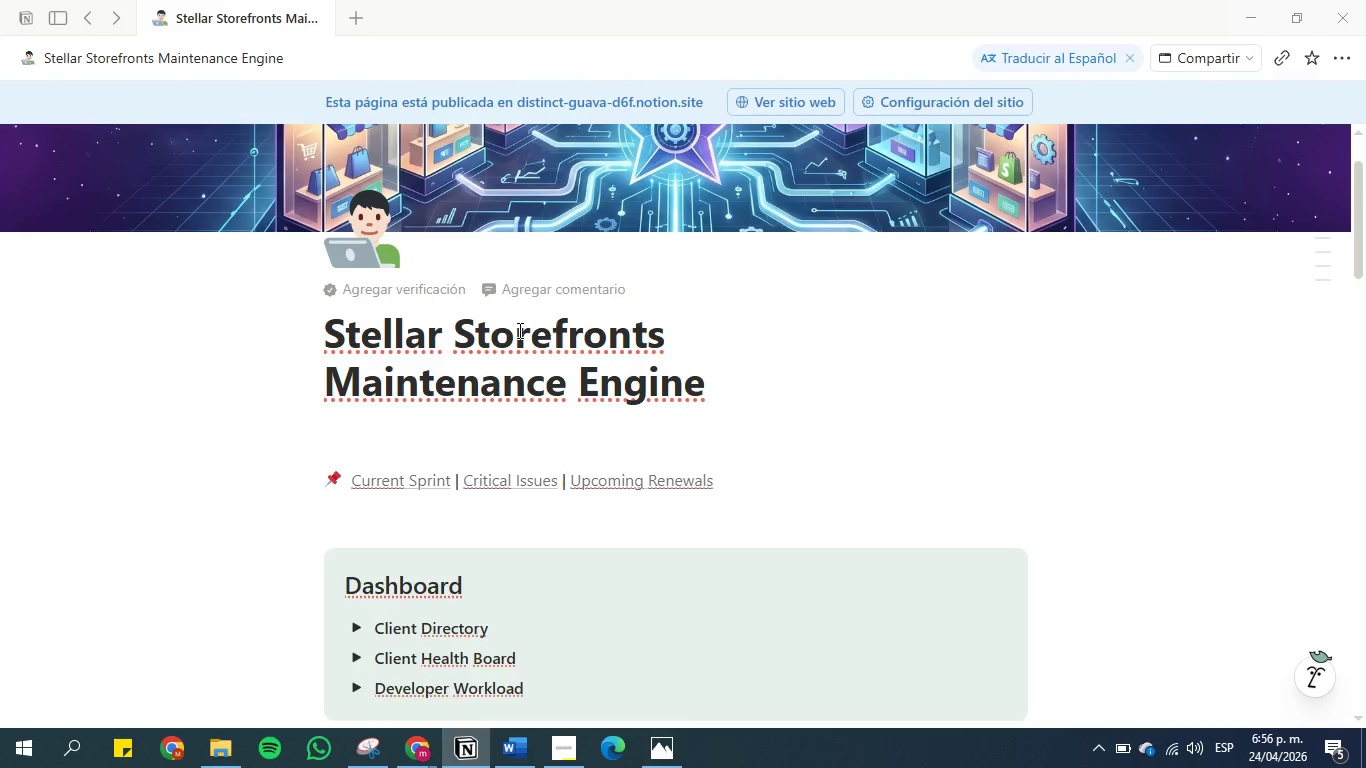 
scroll: coordinate [518, 330], scroll_direction: down, amount: 1.0
 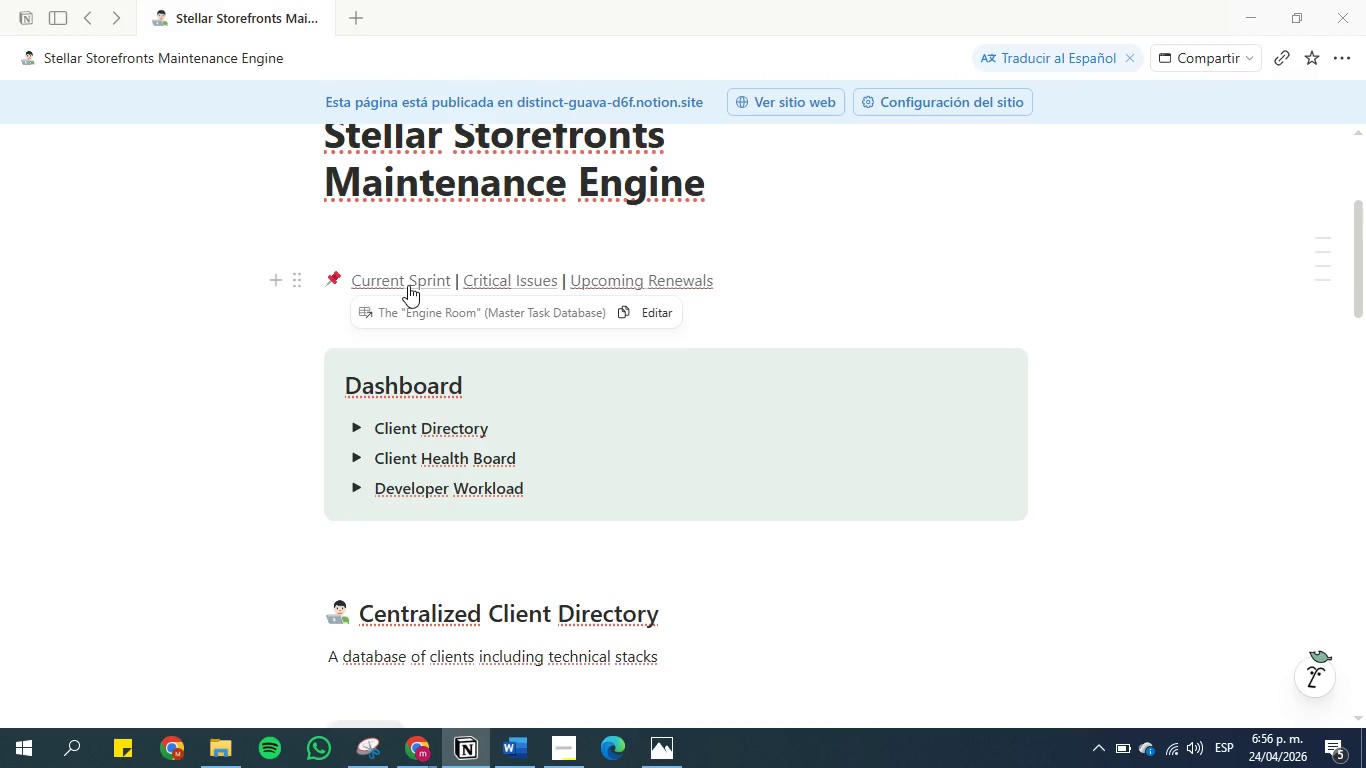 
wait(6.46)
 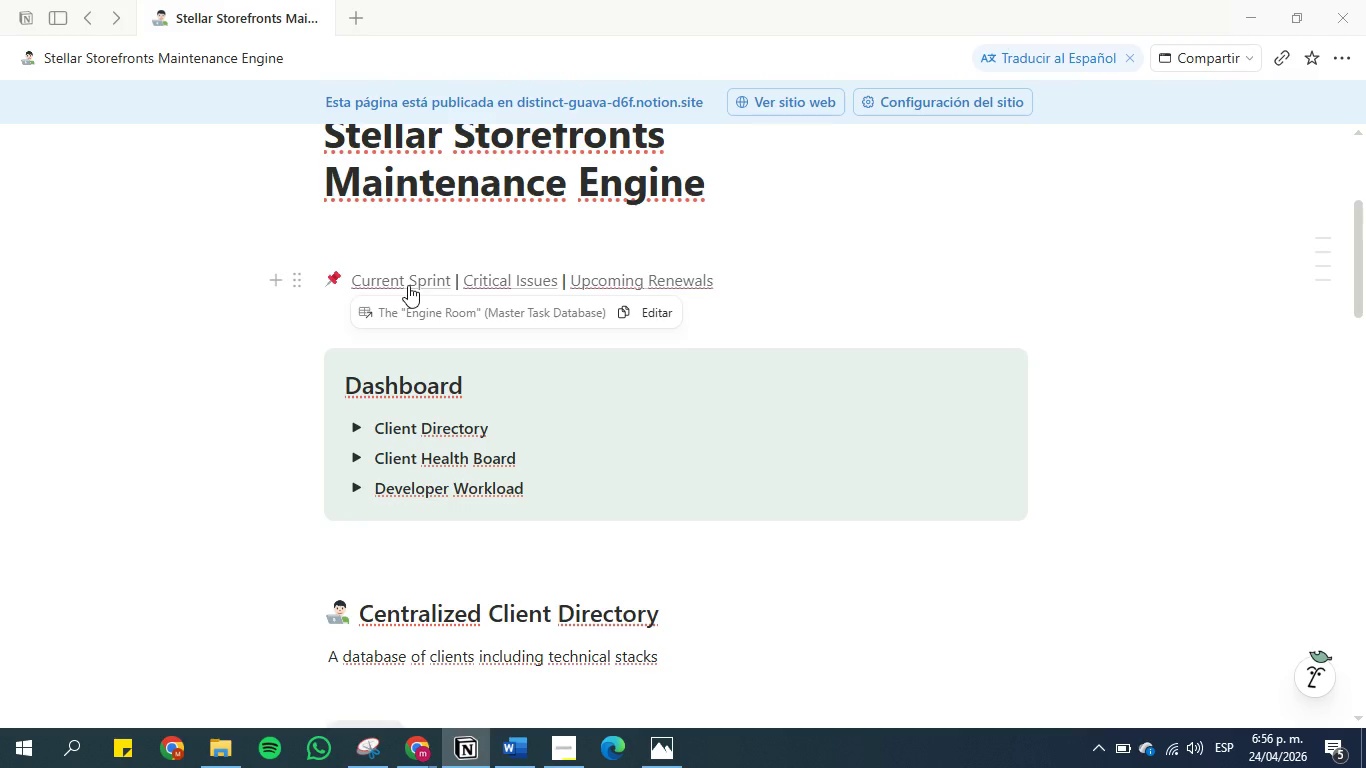 
scroll: coordinate [331, 374], scroll_direction: down, amount: 21.0
 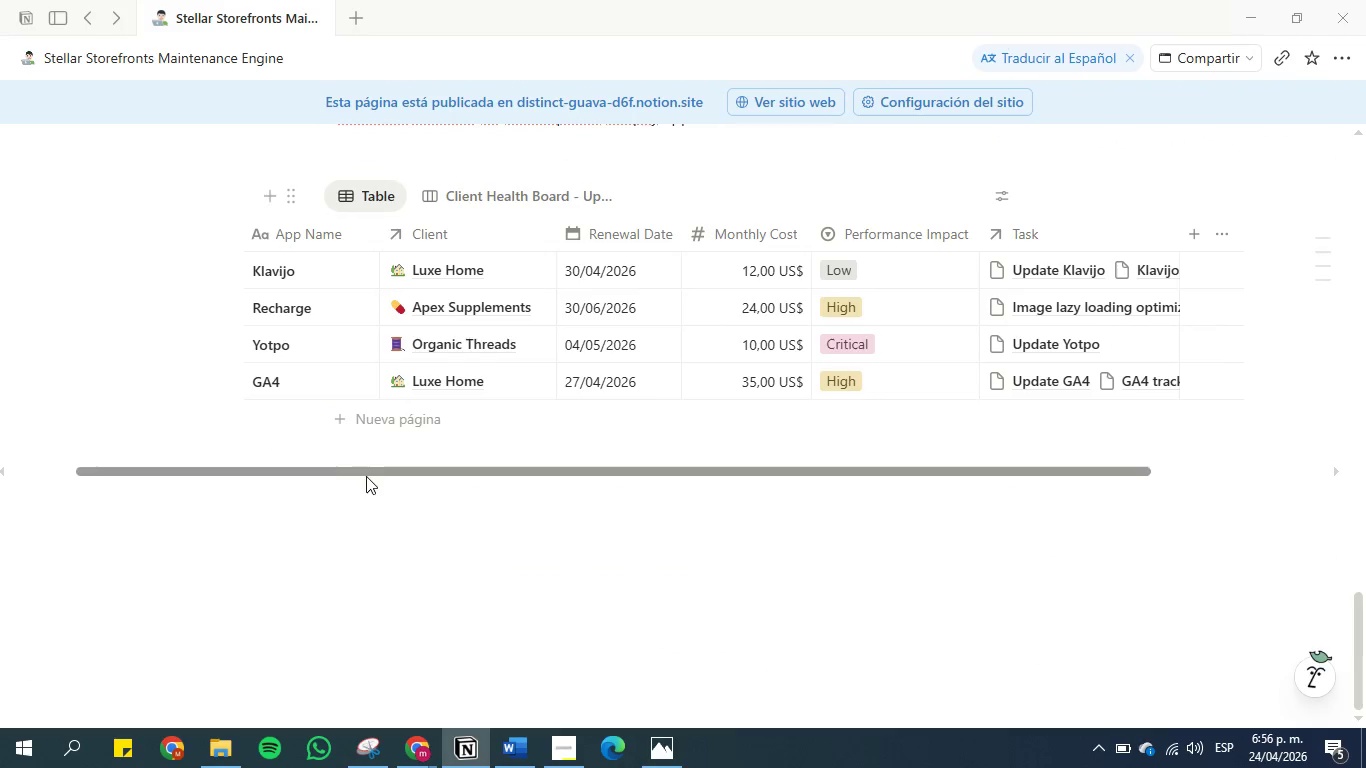 
left_click_drag(start_coordinate=[366, 474], to_coordinate=[152, 475])
 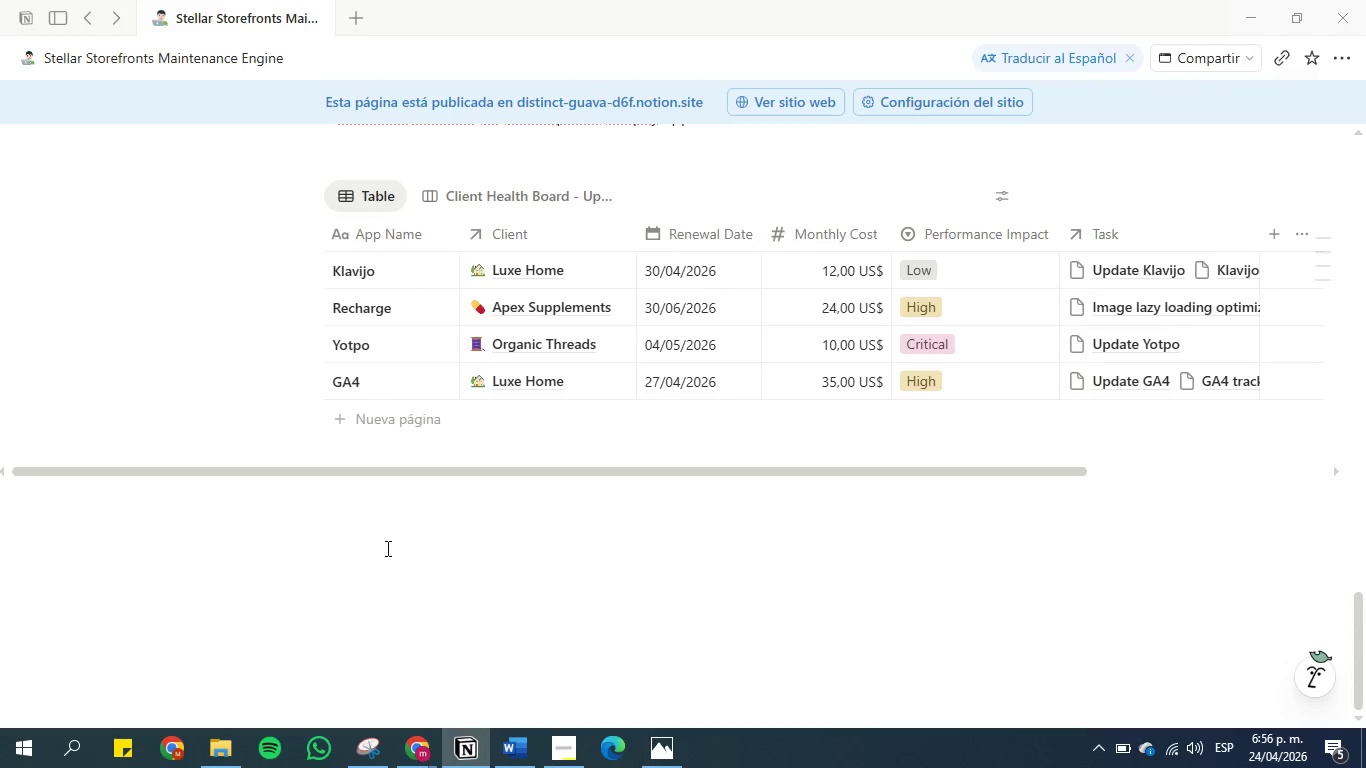 
left_click([386, 548])
 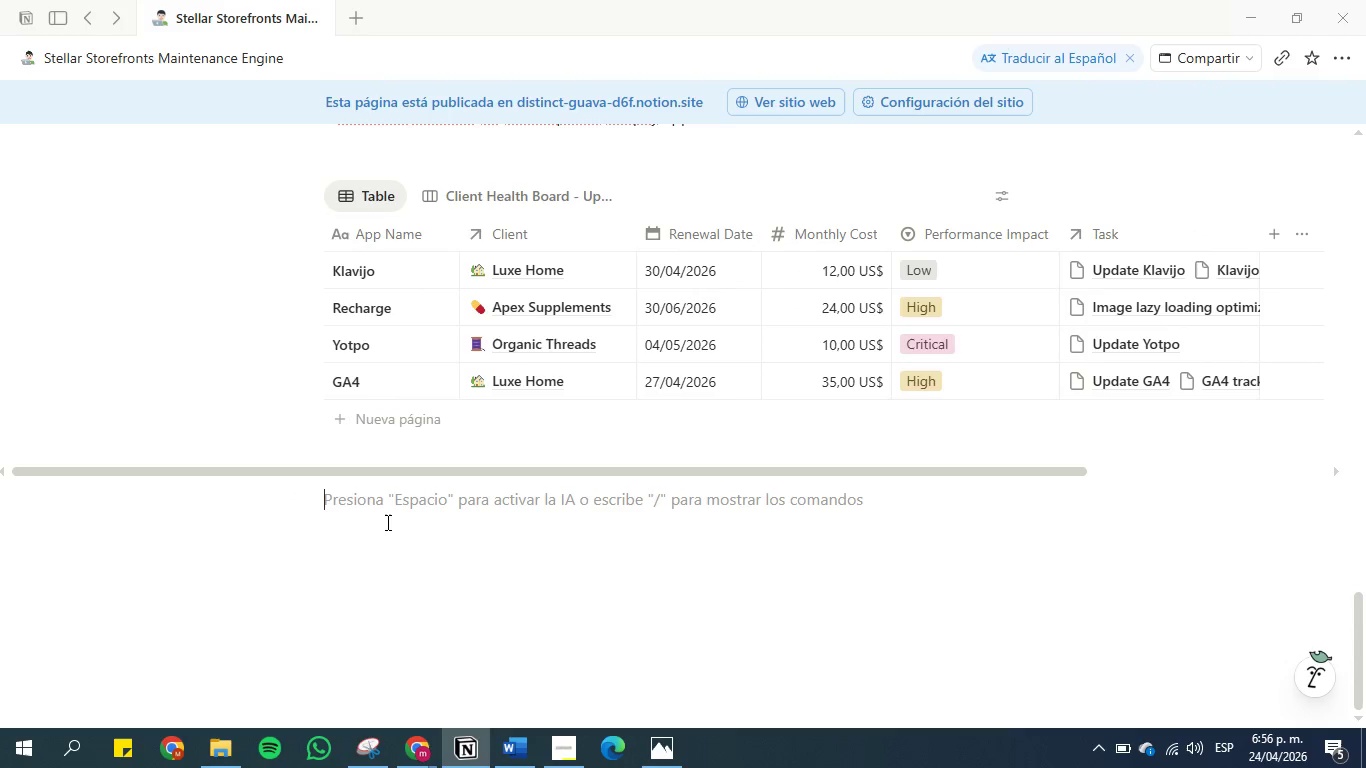 
type(&Table)
 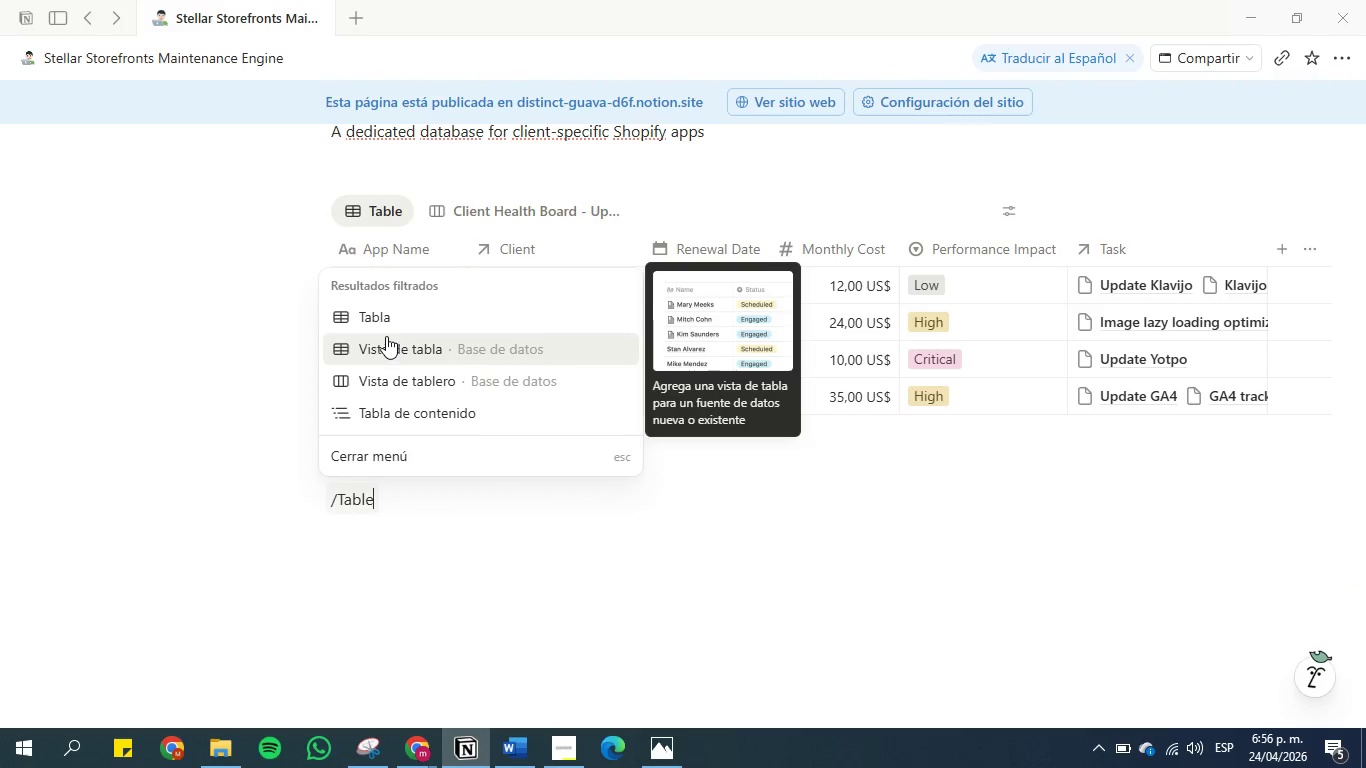 
left_click([387, 326])
 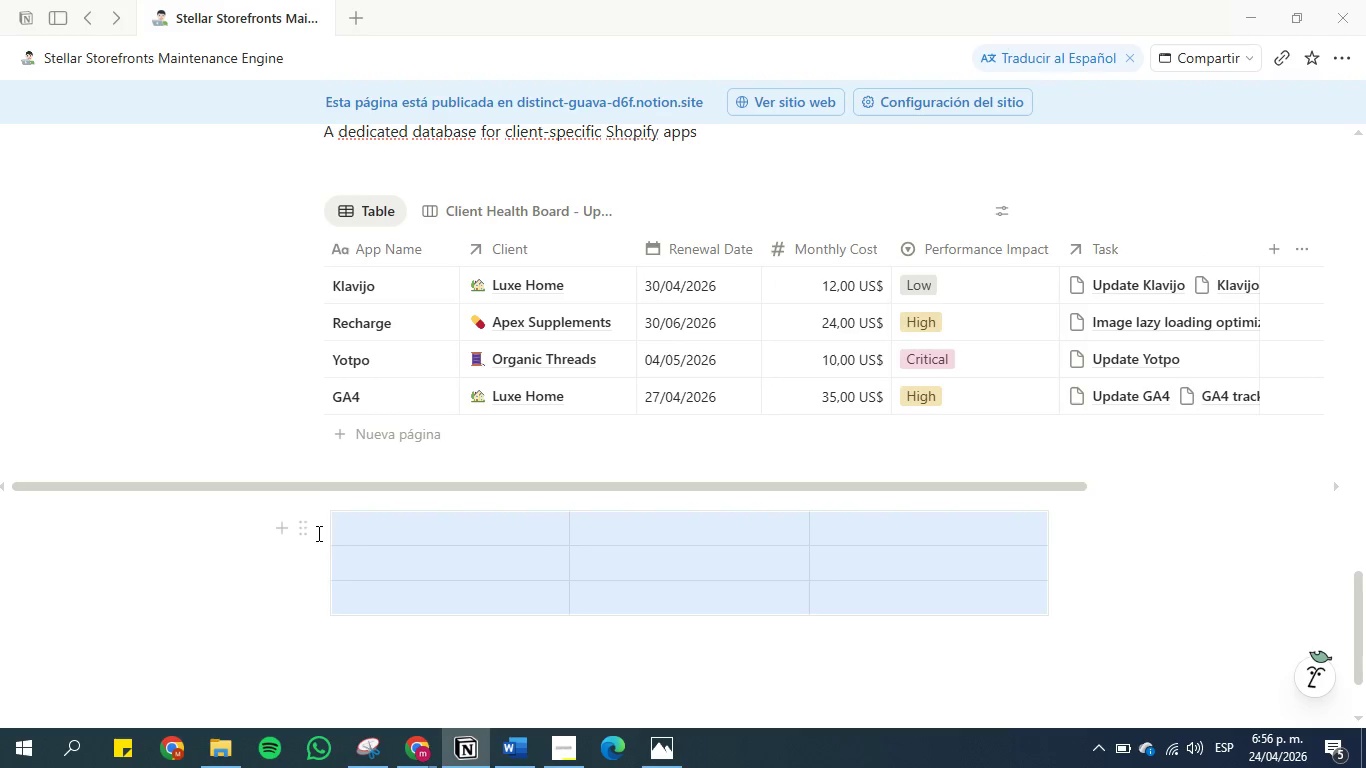 
left_click([305, 531])
 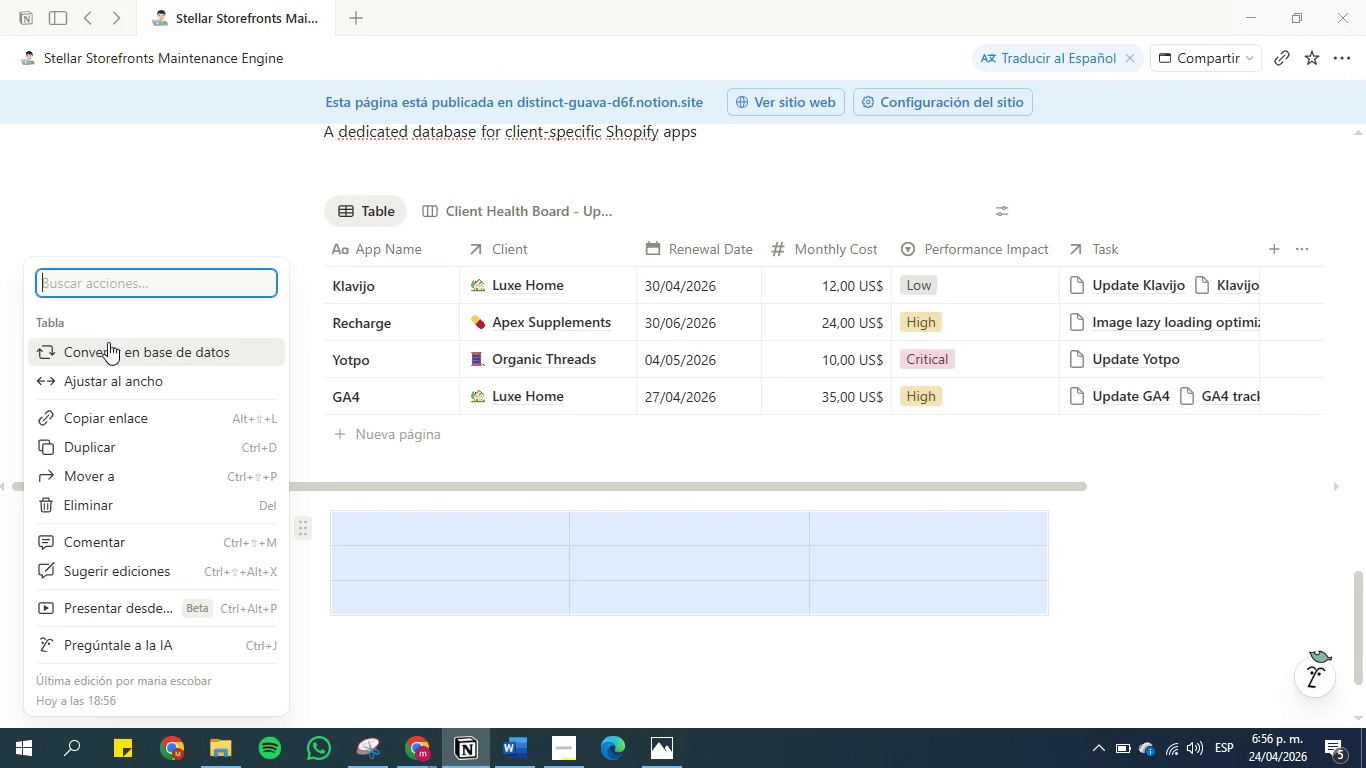 
left_click([111, 348])
 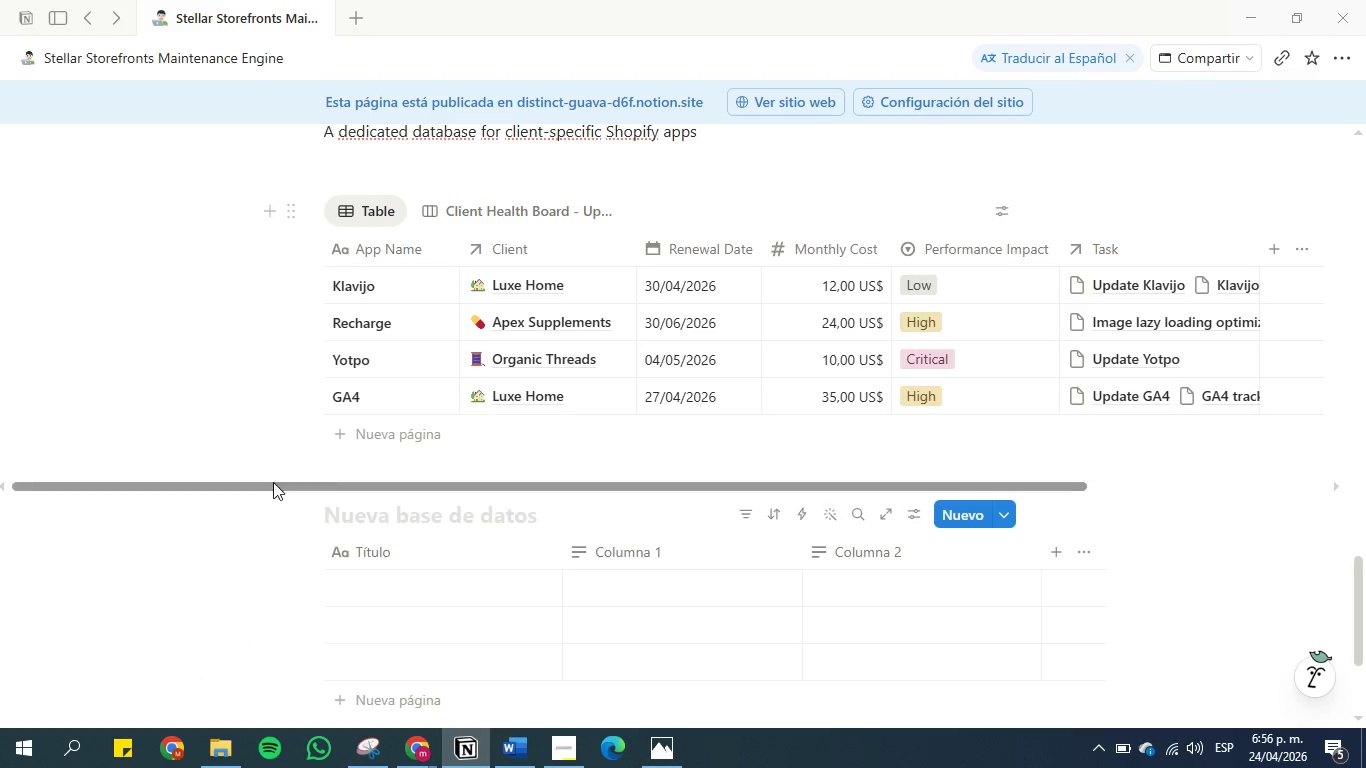 
left_click([336, 520])
 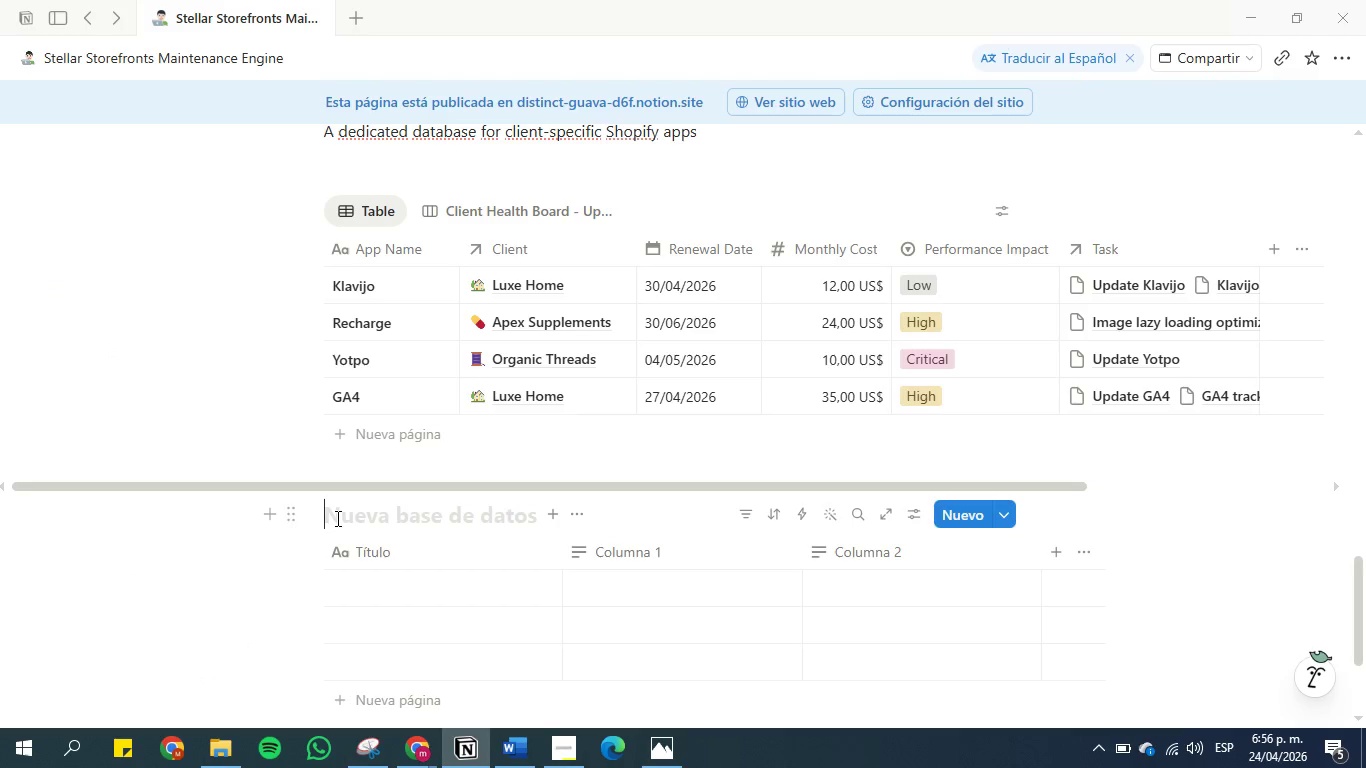 
type(Sprints)
 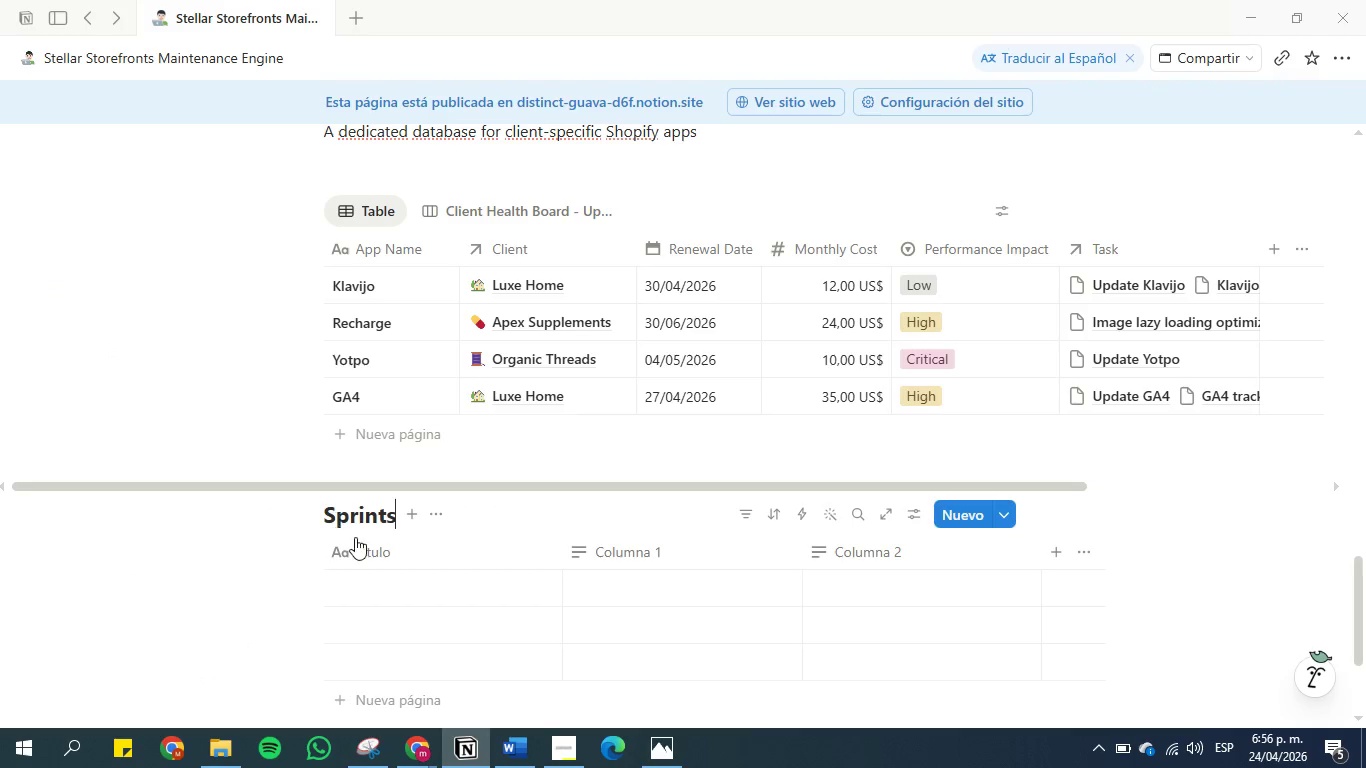 
left_click([374, 546])
 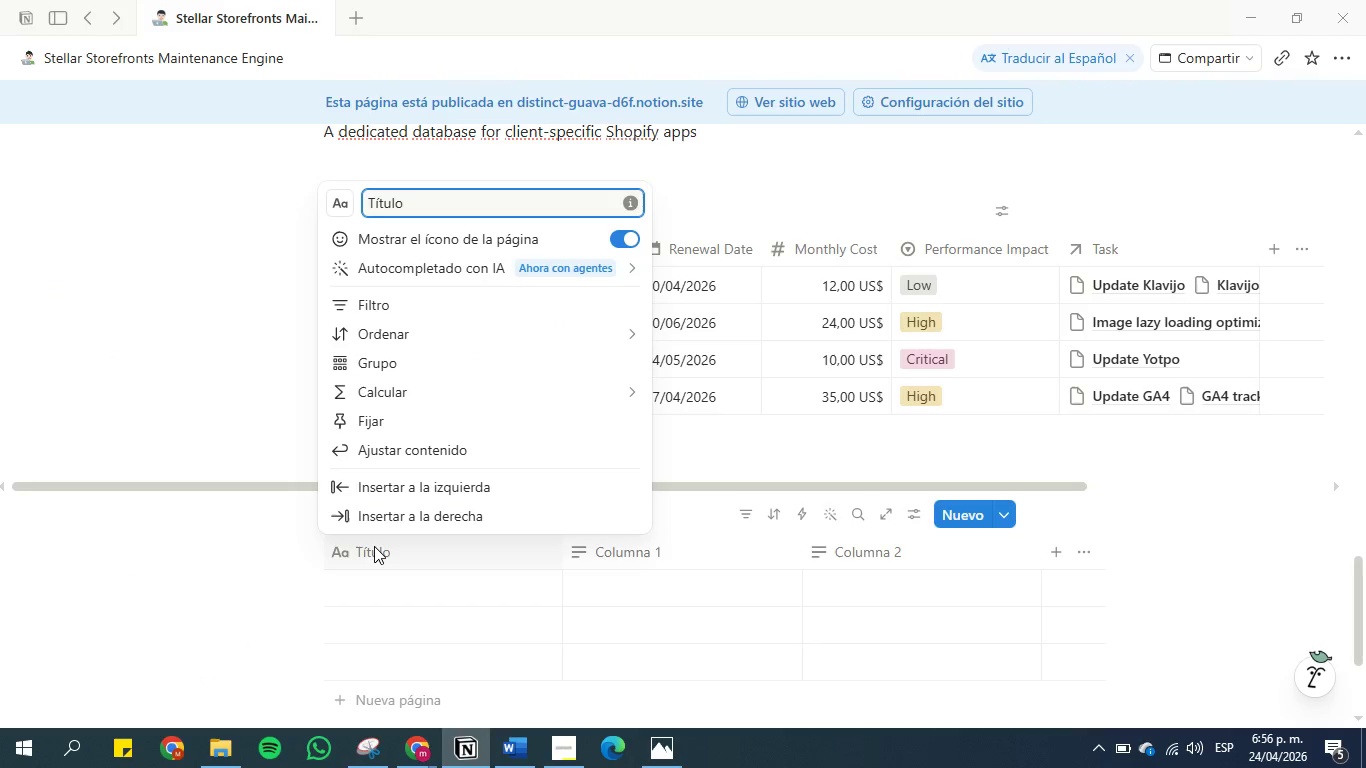 
type(Name)
 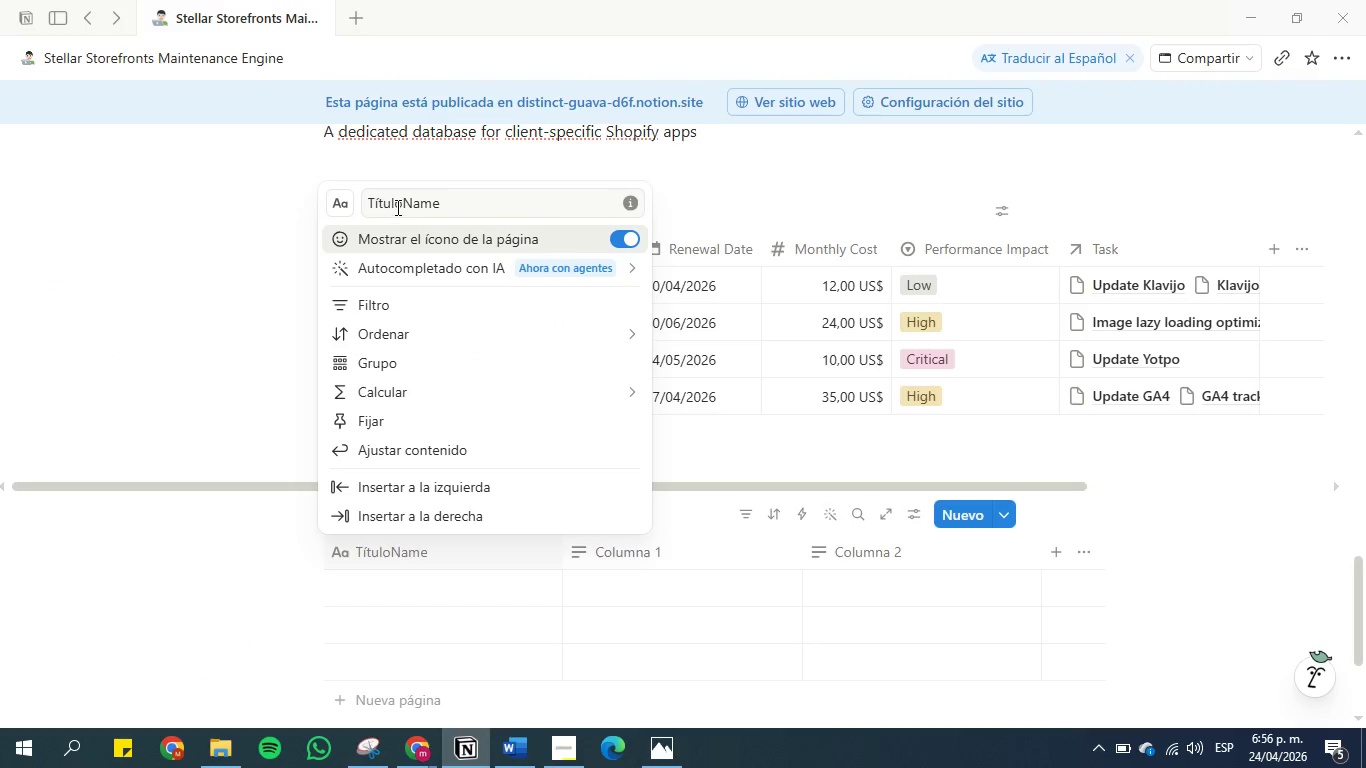 
left_click_drag(start_coordinate=[401, 207], to_coordinate=[352, 207])
 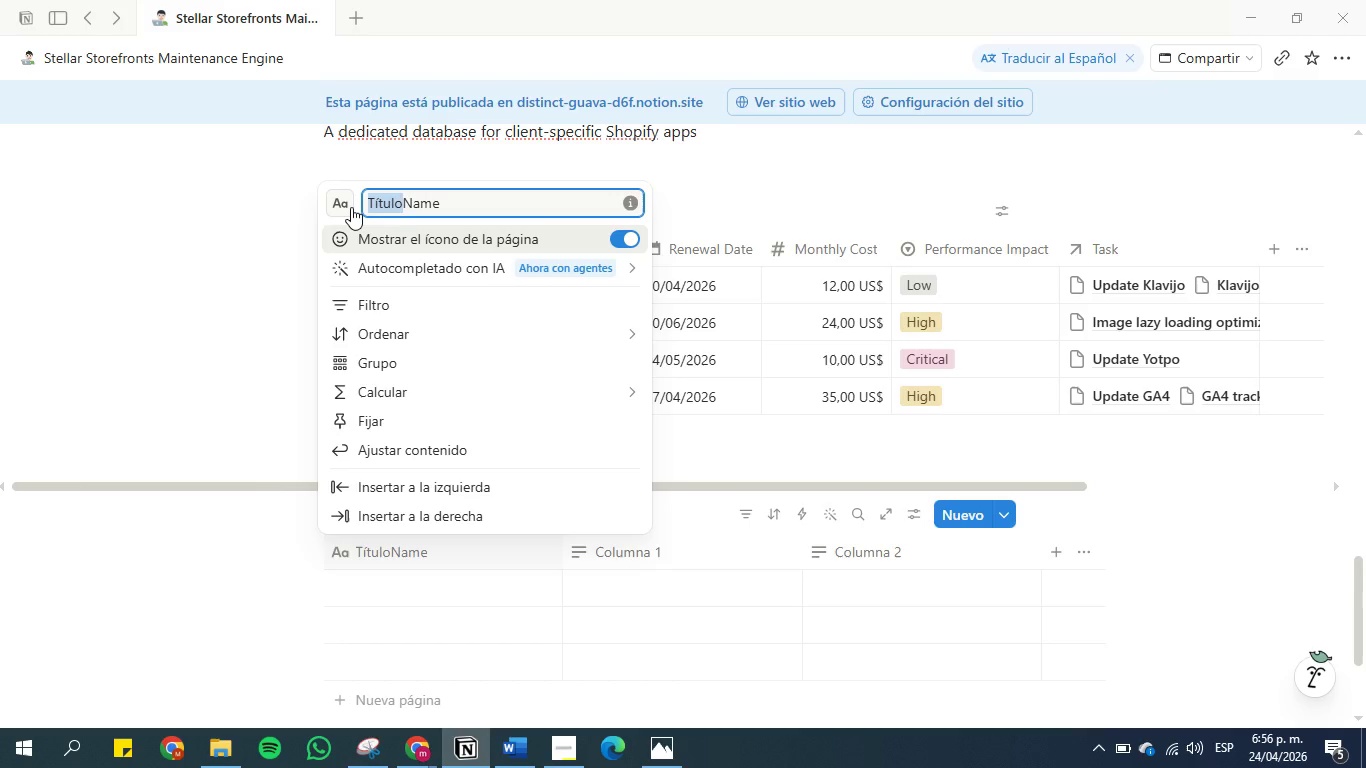 
type(Sprint Name )
key(Backspace)
key(Backspace)
key(Backspace)
key(Backspace)
key(Backspace)
key(Backspace)
type( )
 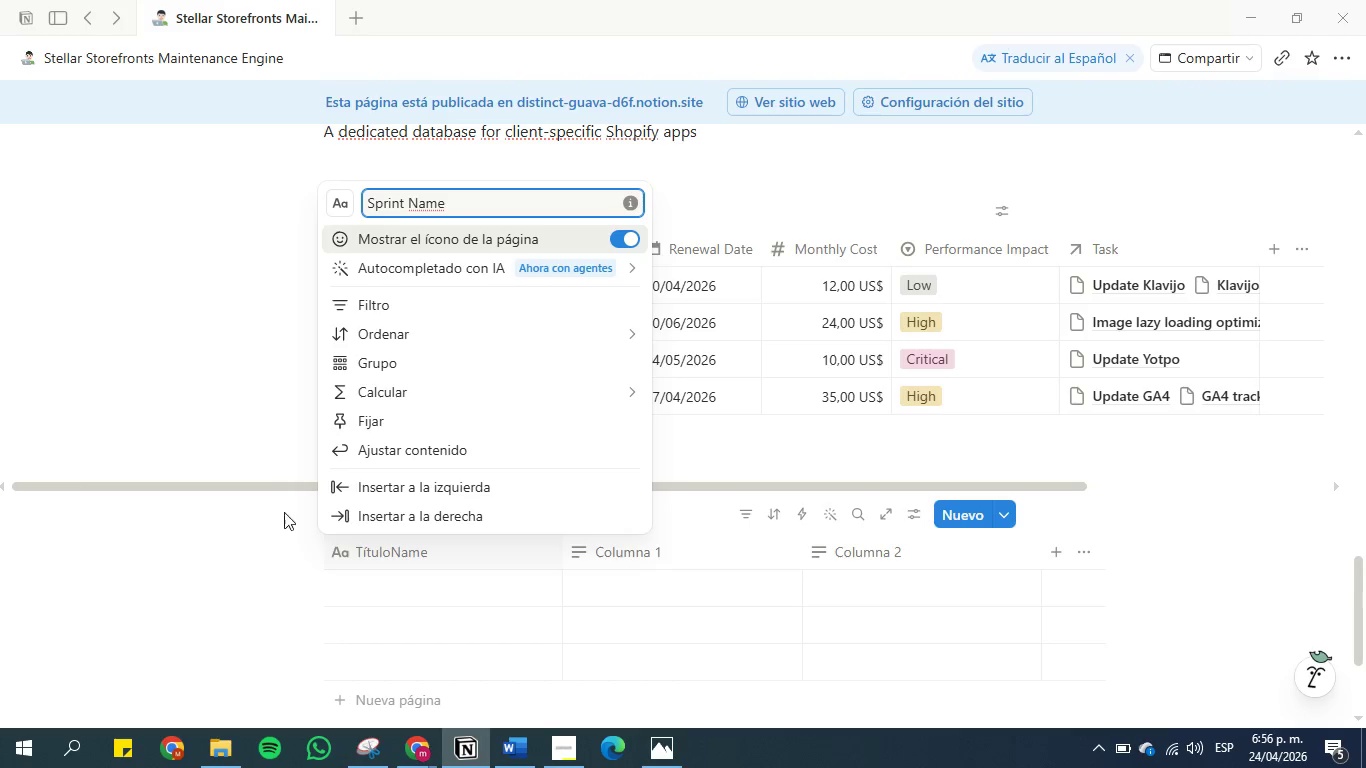 
left_click([278, 536])
 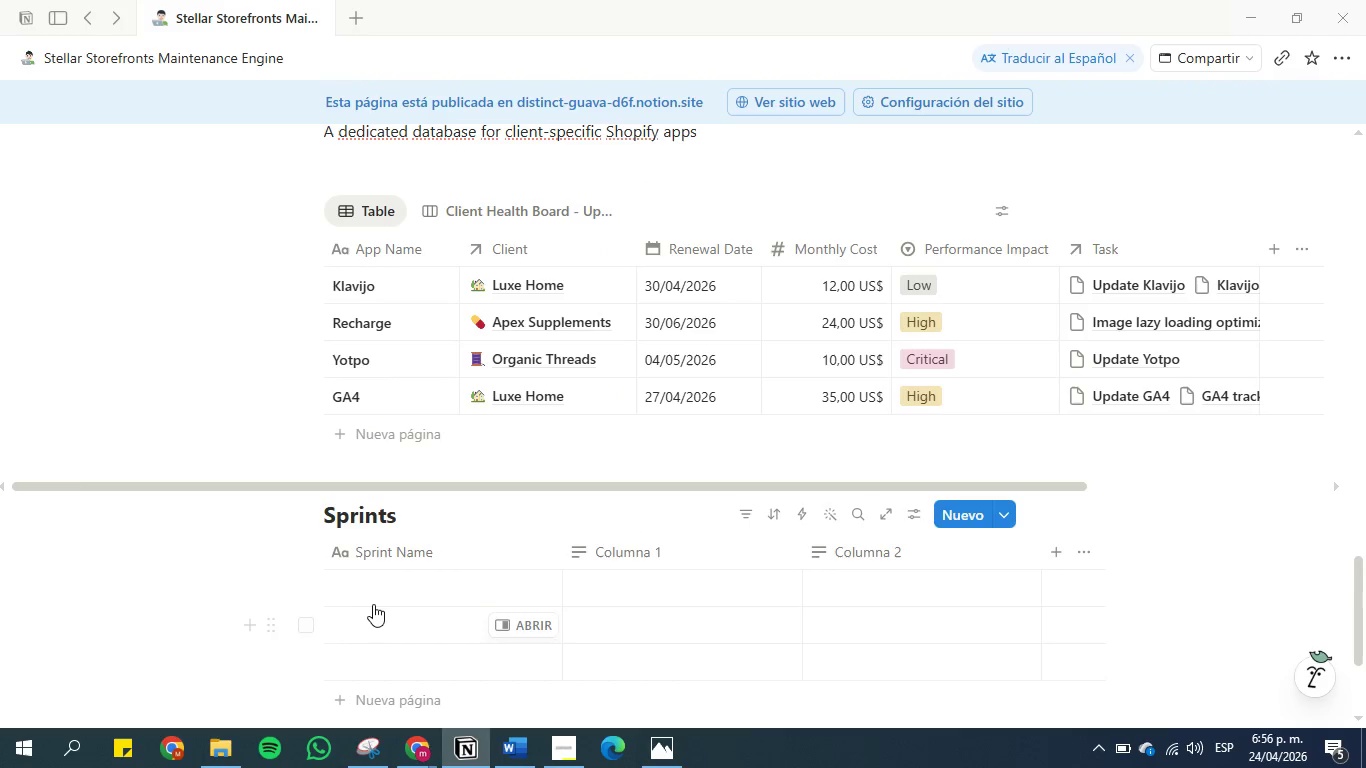 
left_click([375, 598])
 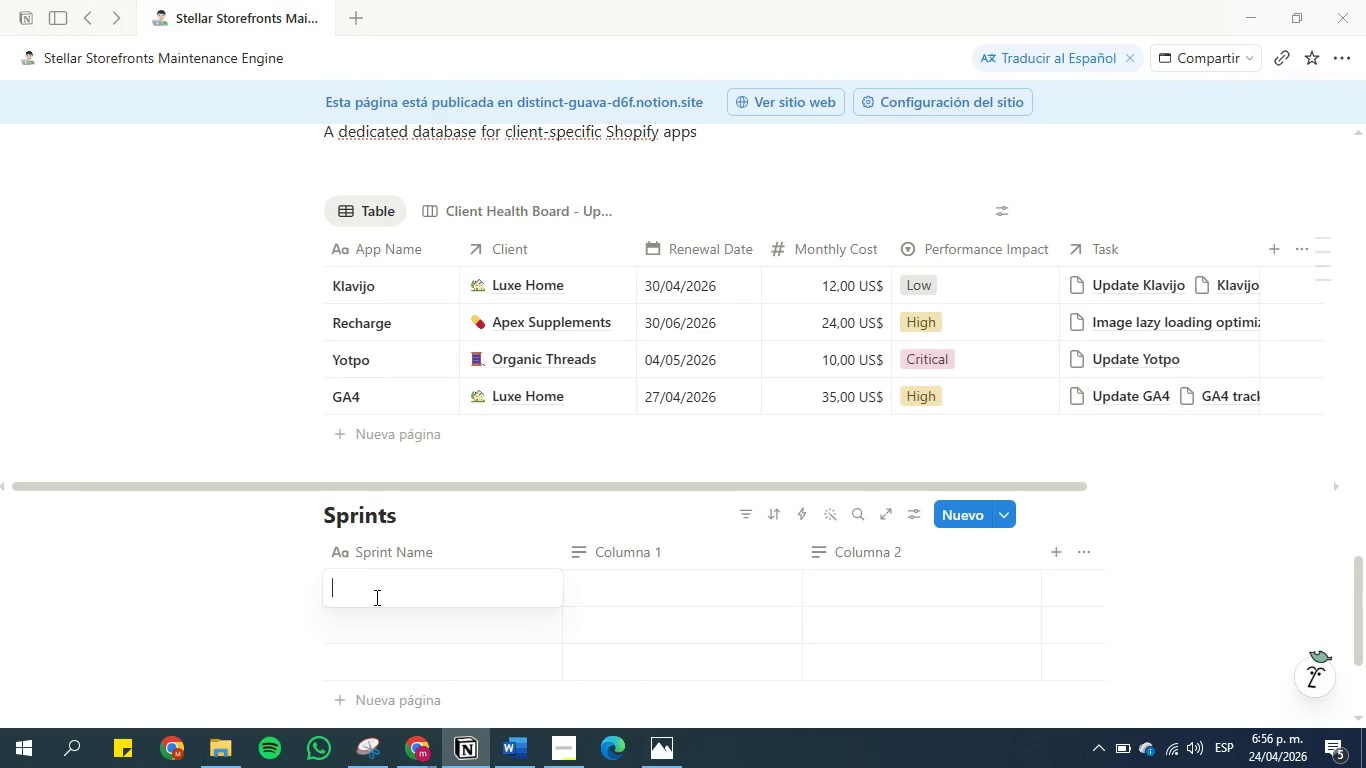 
type(Sprint 1 )
 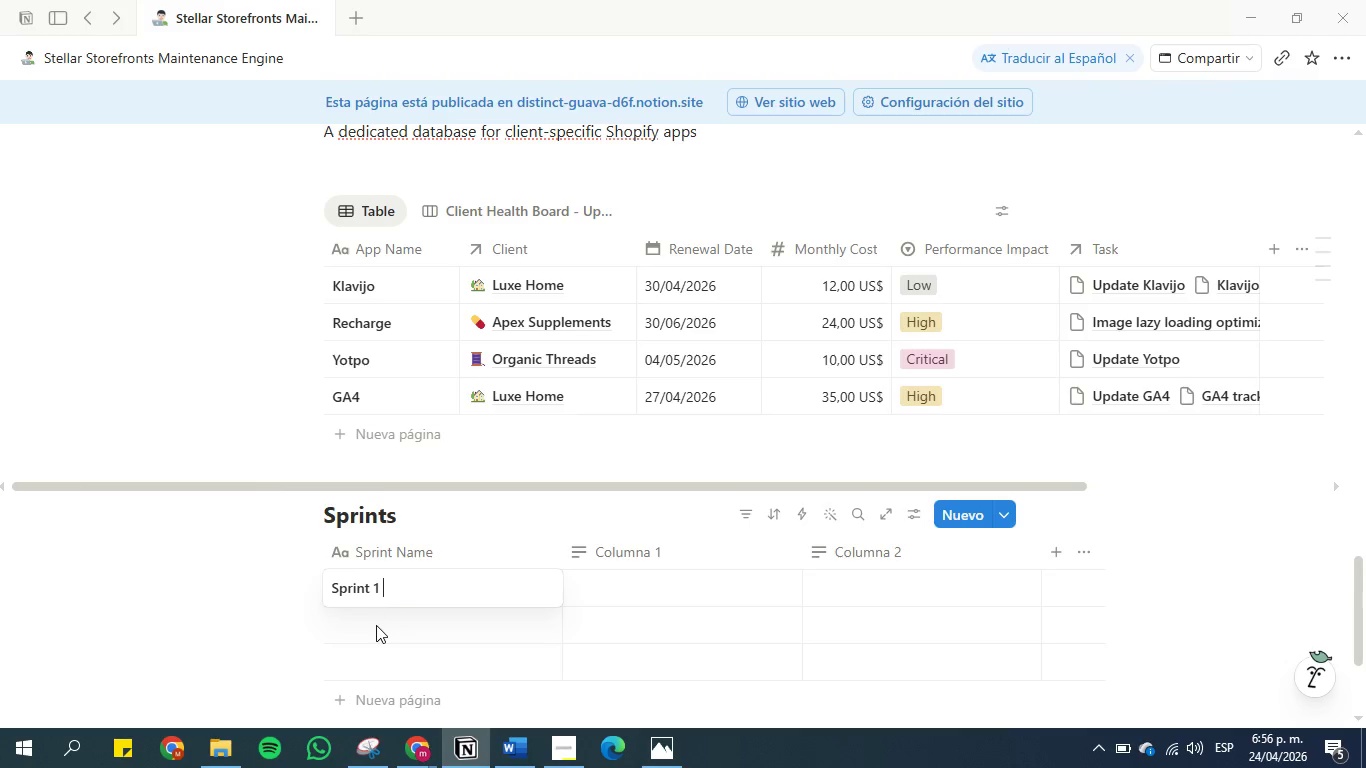 
double_click([376, 626])
 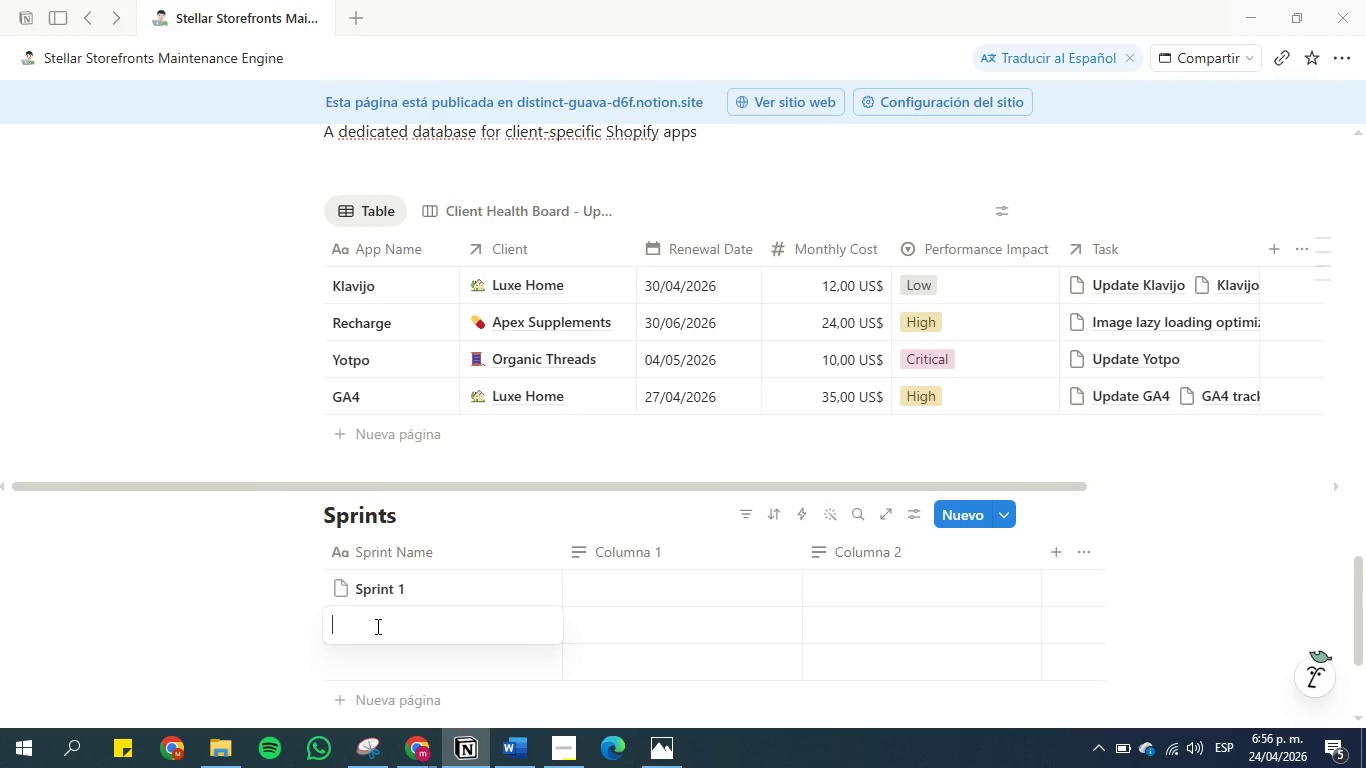 
type(Sprint 2 )
 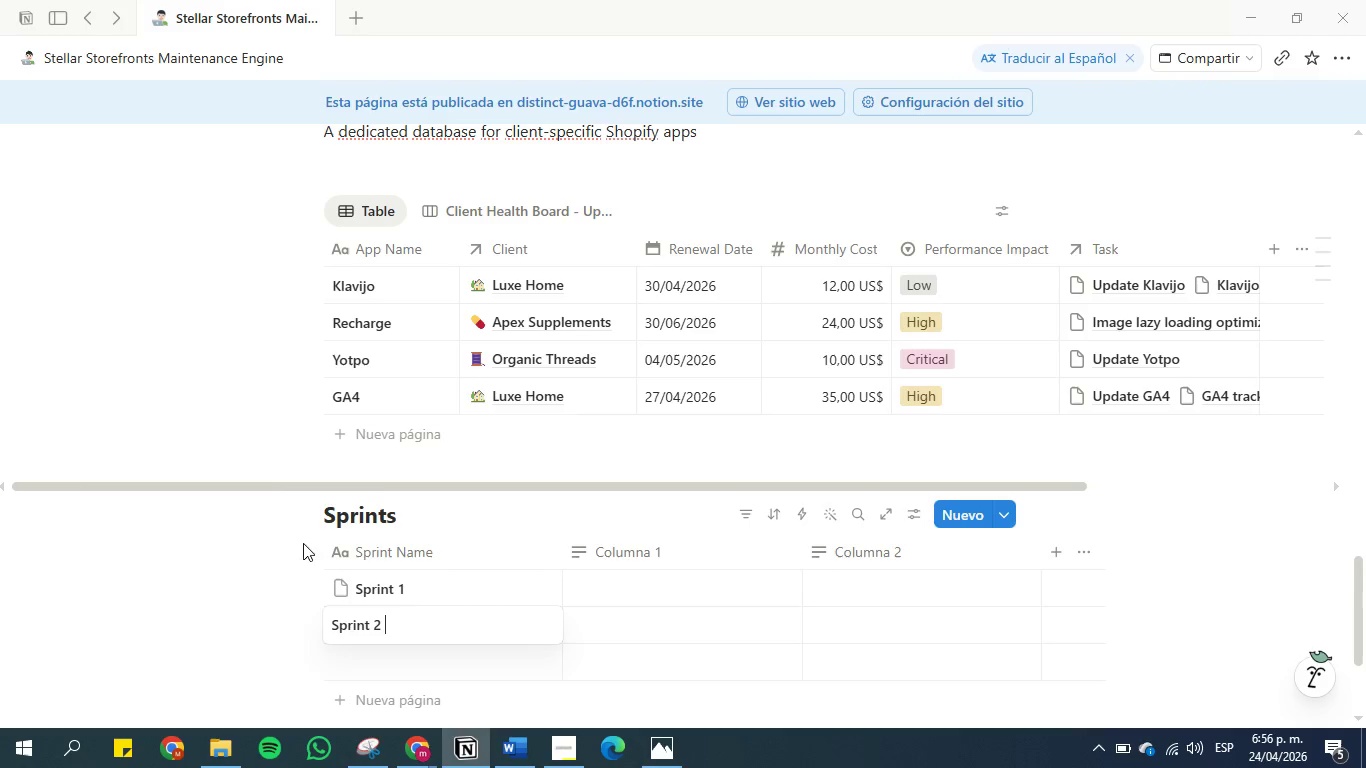 
left_click([255, 550])
 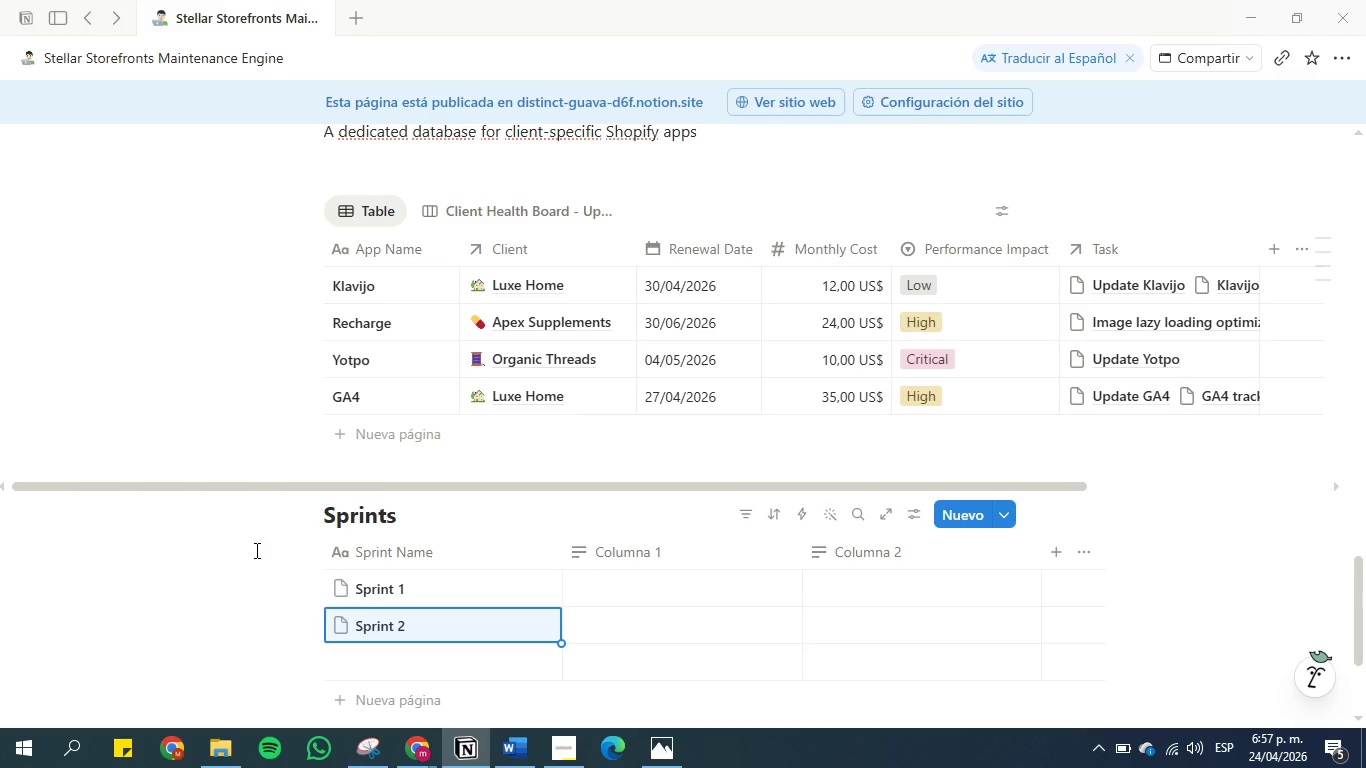 
wait(9.31)
 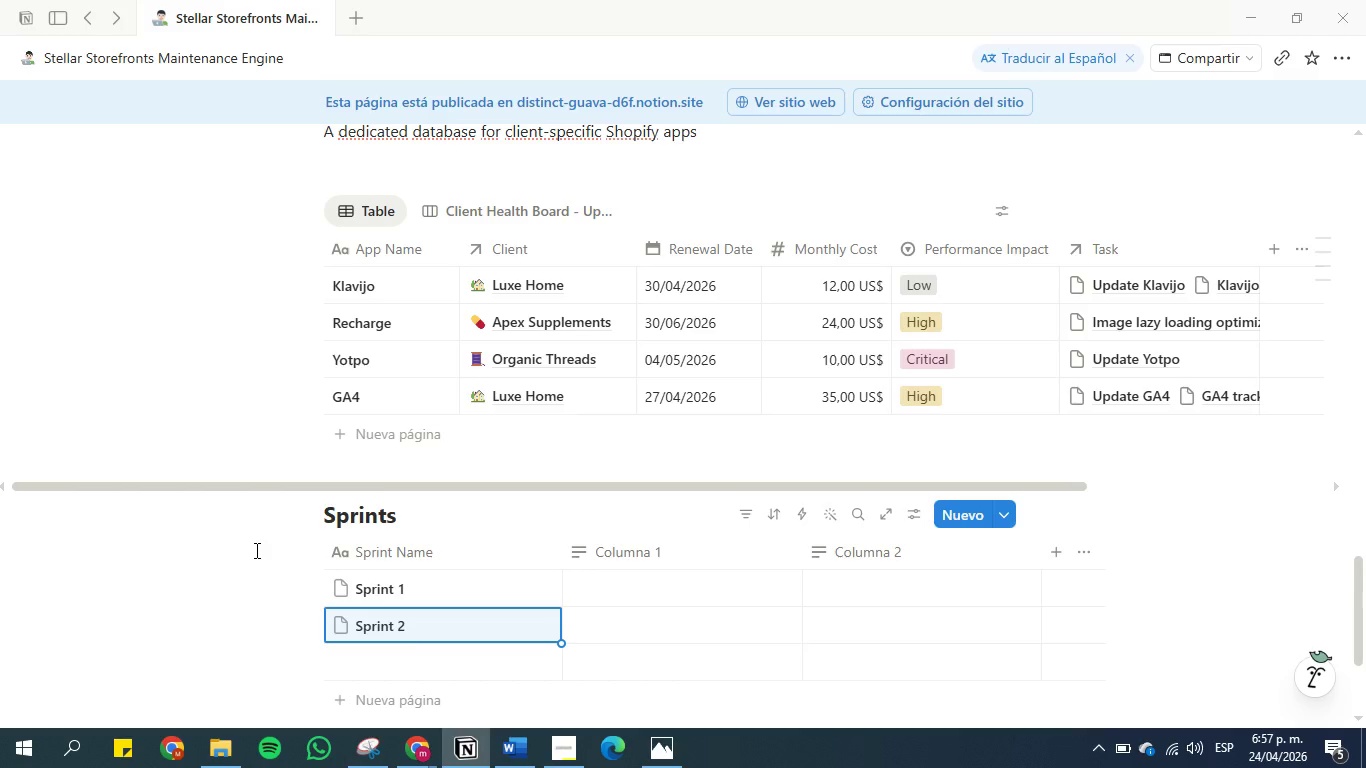 
left_click([638, 546])
 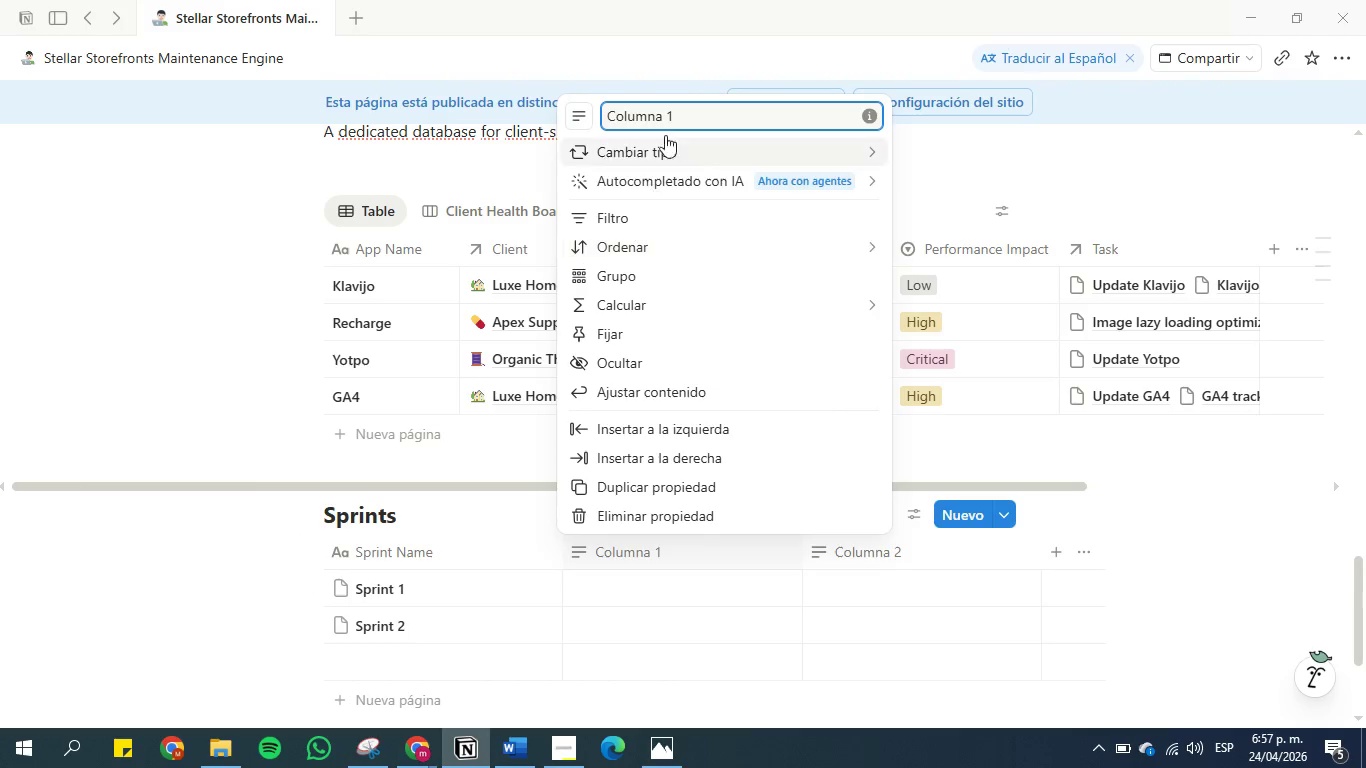 
left_click_drag(start_coordinate=[675, 112], to_coordinate=[600, 115])
 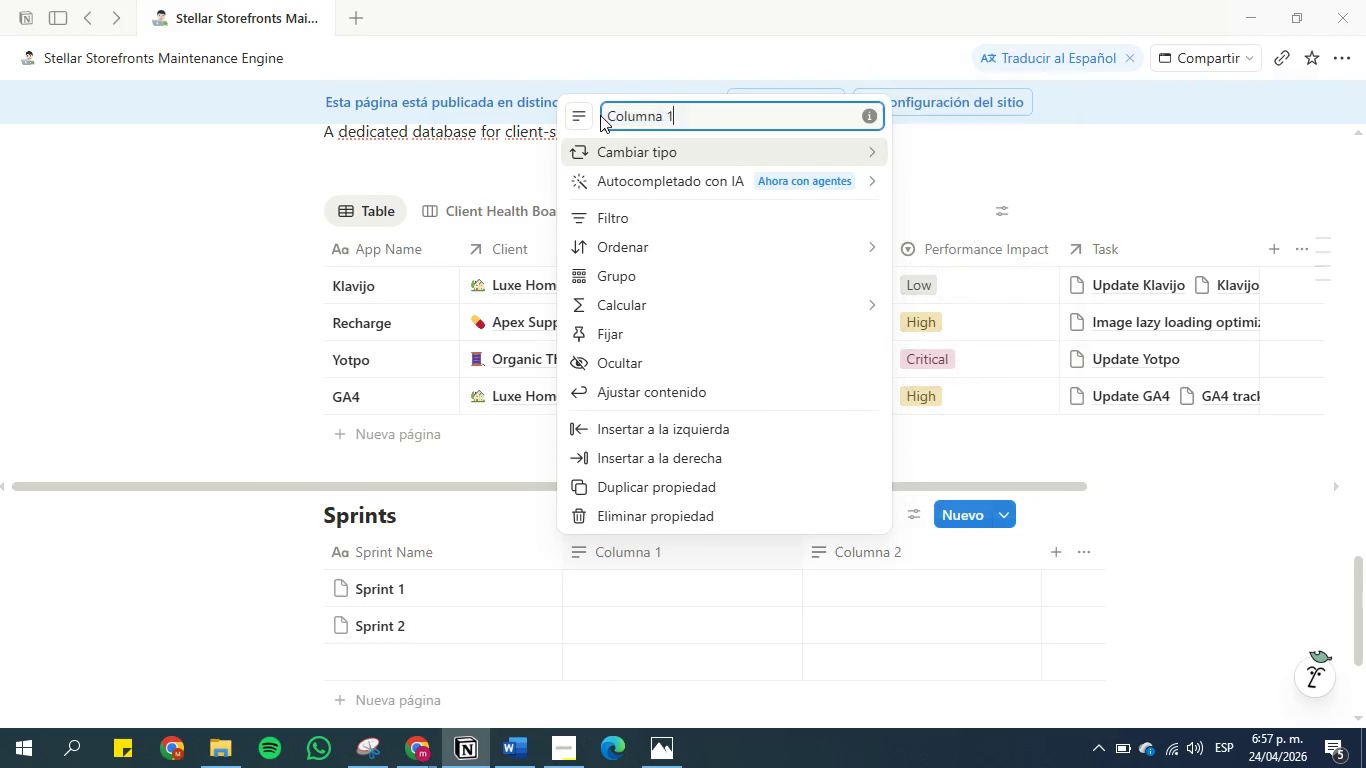 
type(Star)
key(Backspace)
key(Backspace)
key(Backspace)
key(Backspace)
key(Backspace)
type(Start Date )
 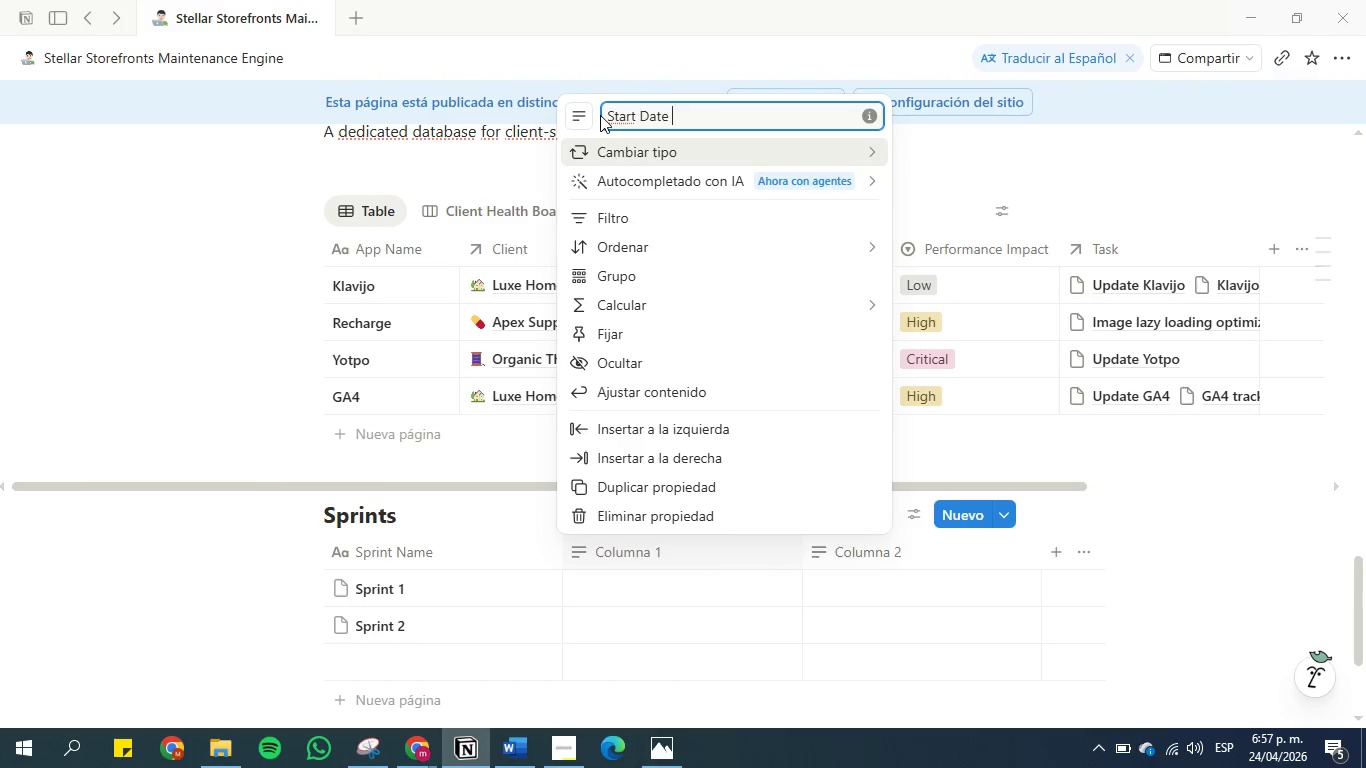 
left_click([953, 209])
 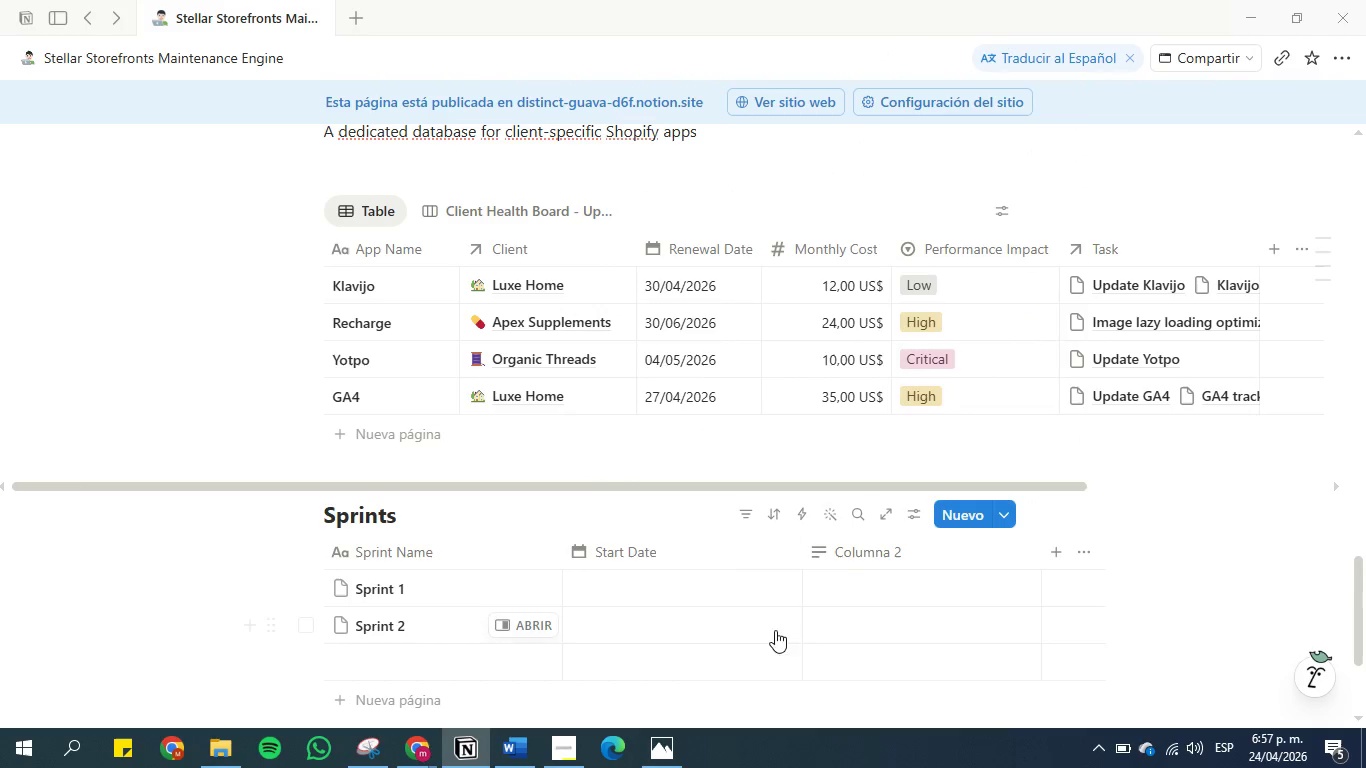 
left_click([863, 560])
 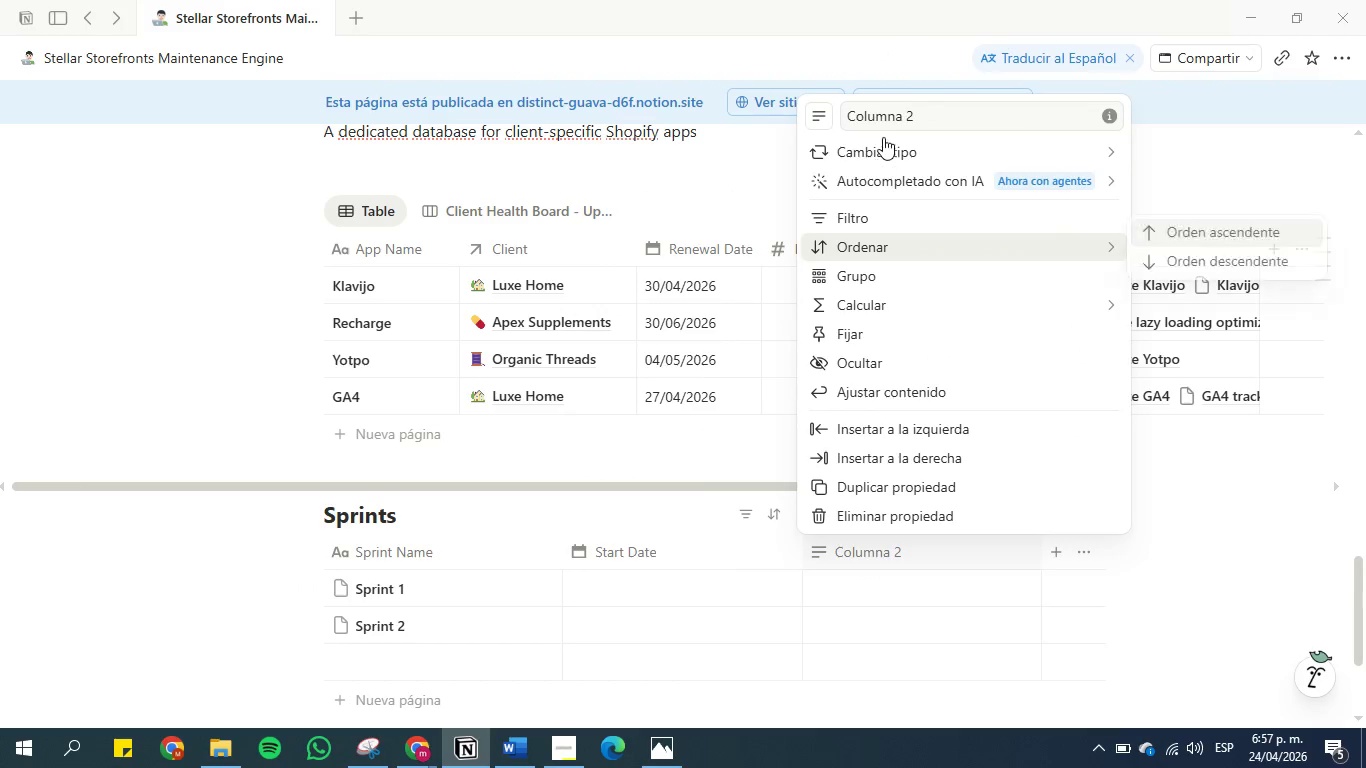 
double_click([889, 118])
 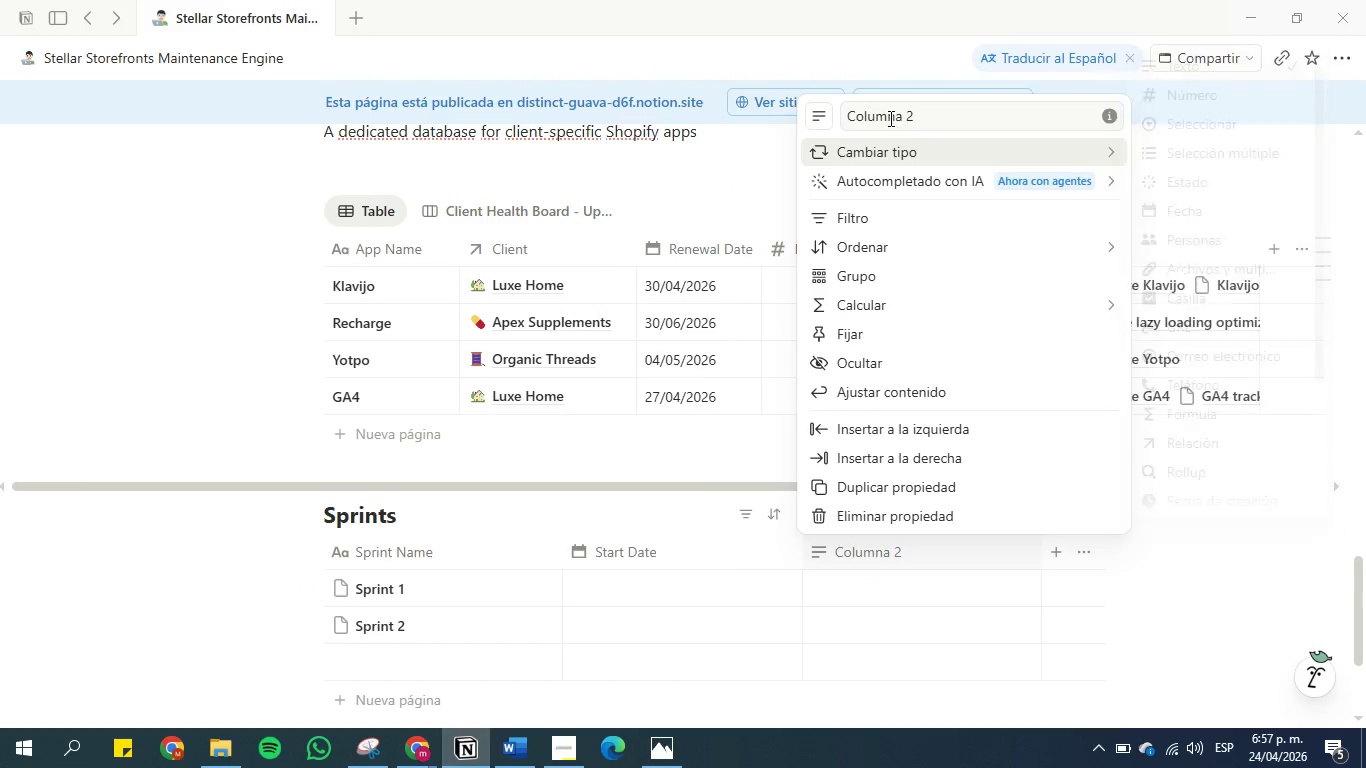 
triple_click([889, 118])
 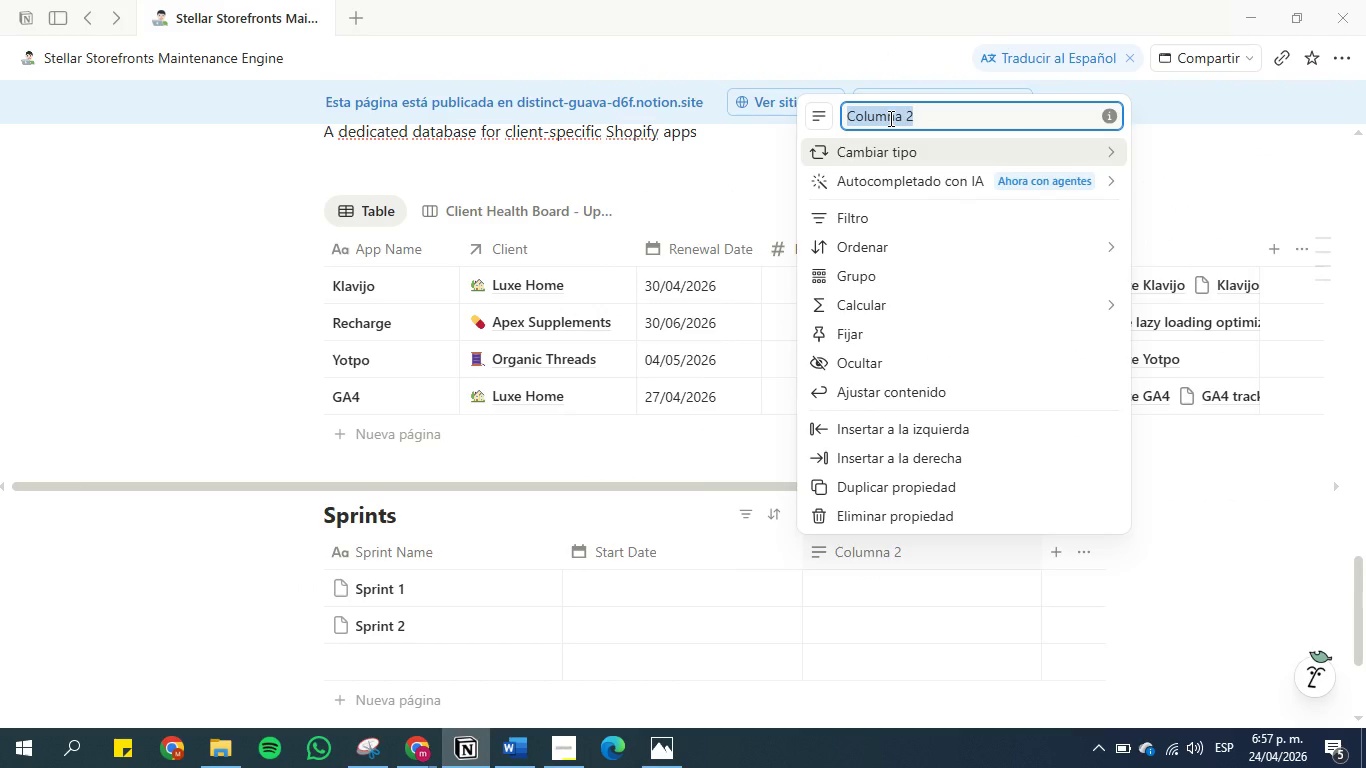 
type(End Dare)
 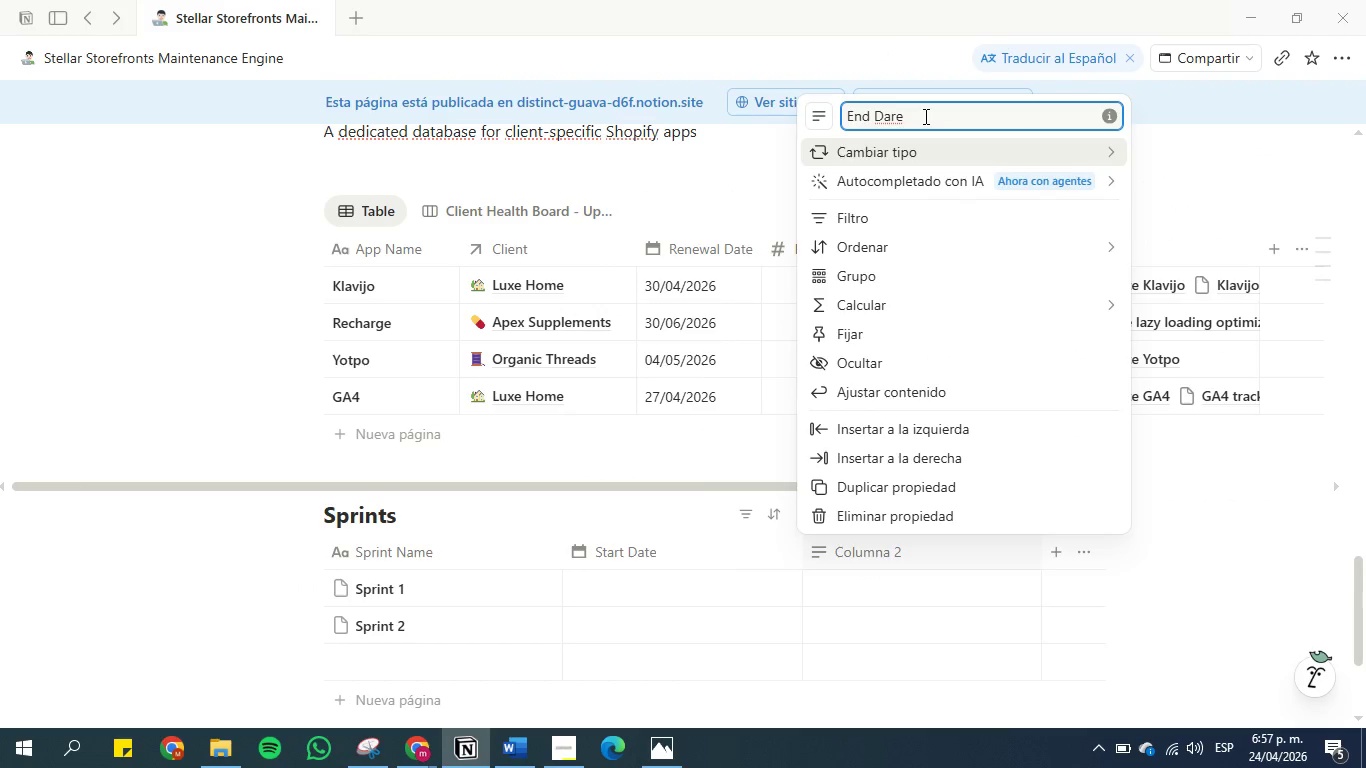 
key(Backspace)
 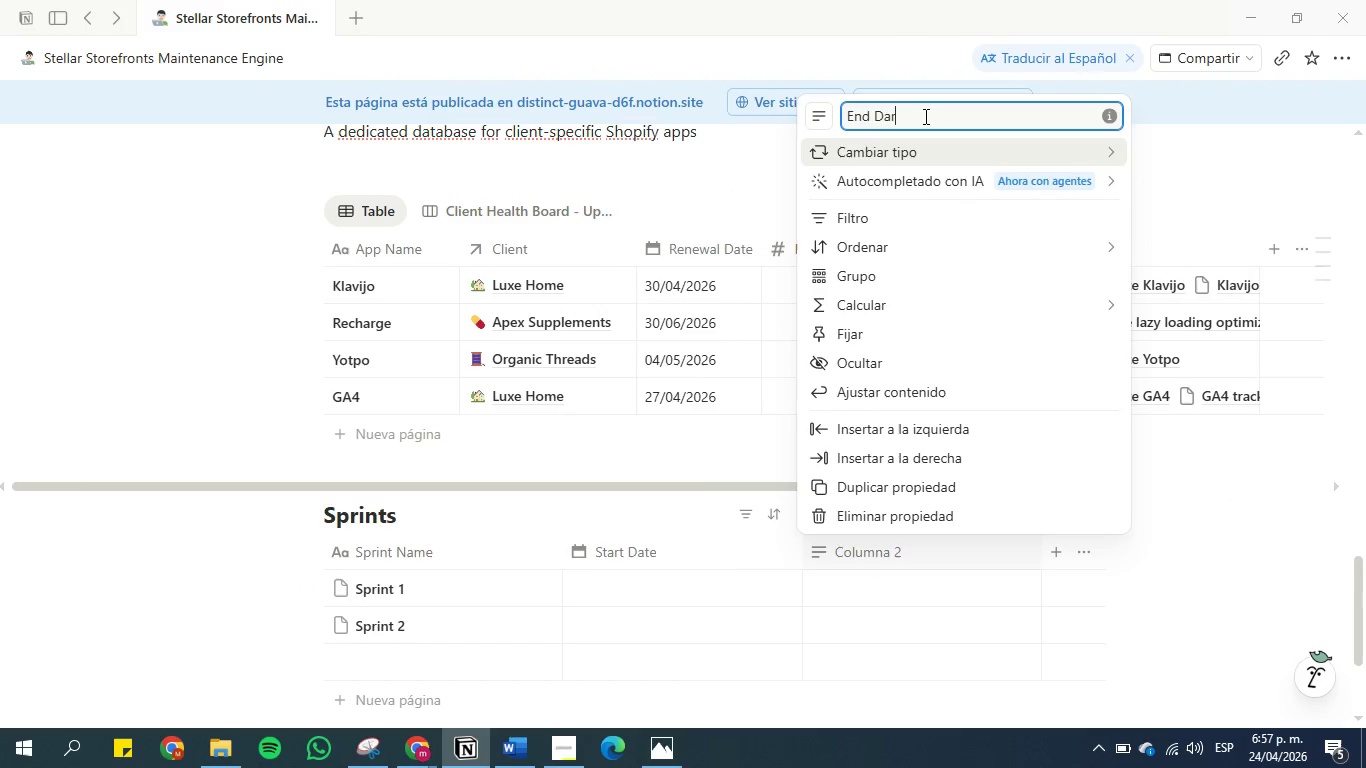 
key(Backspace)
 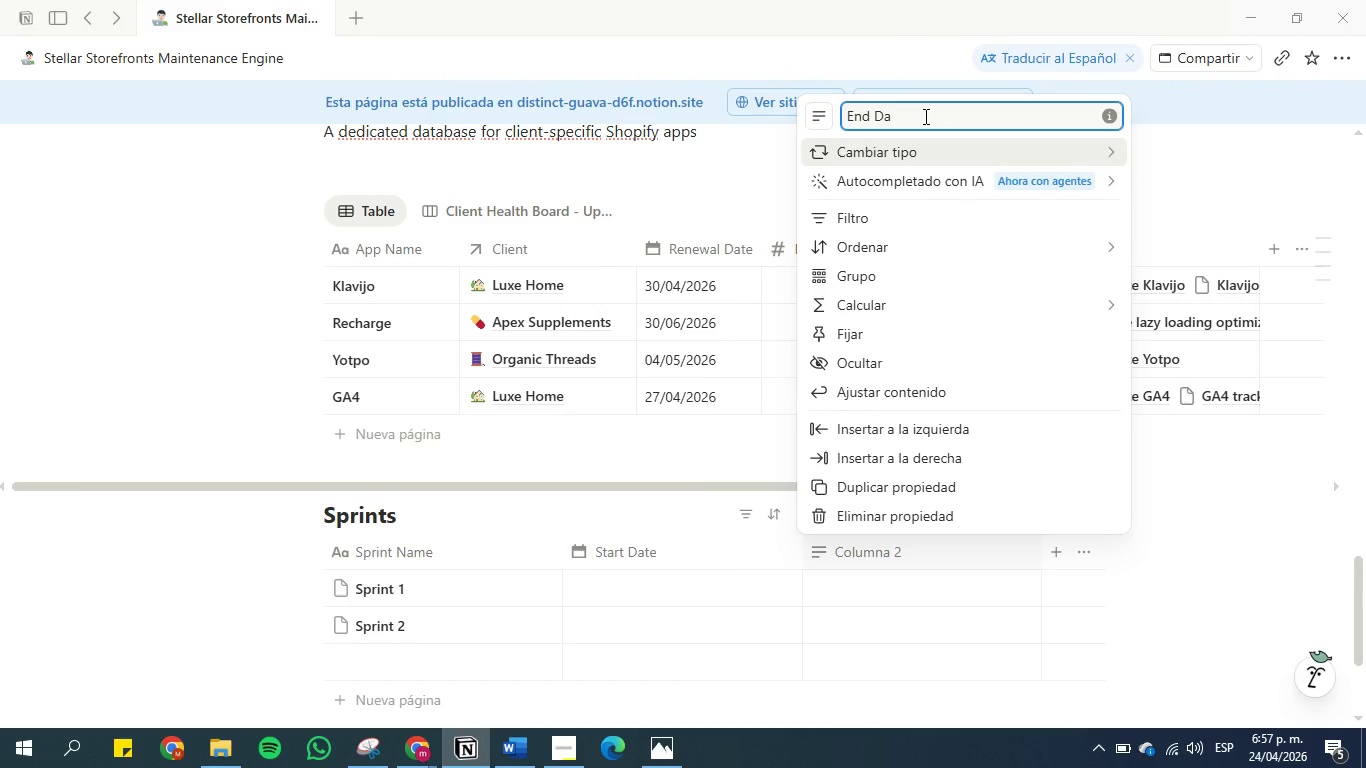 
key(T)
 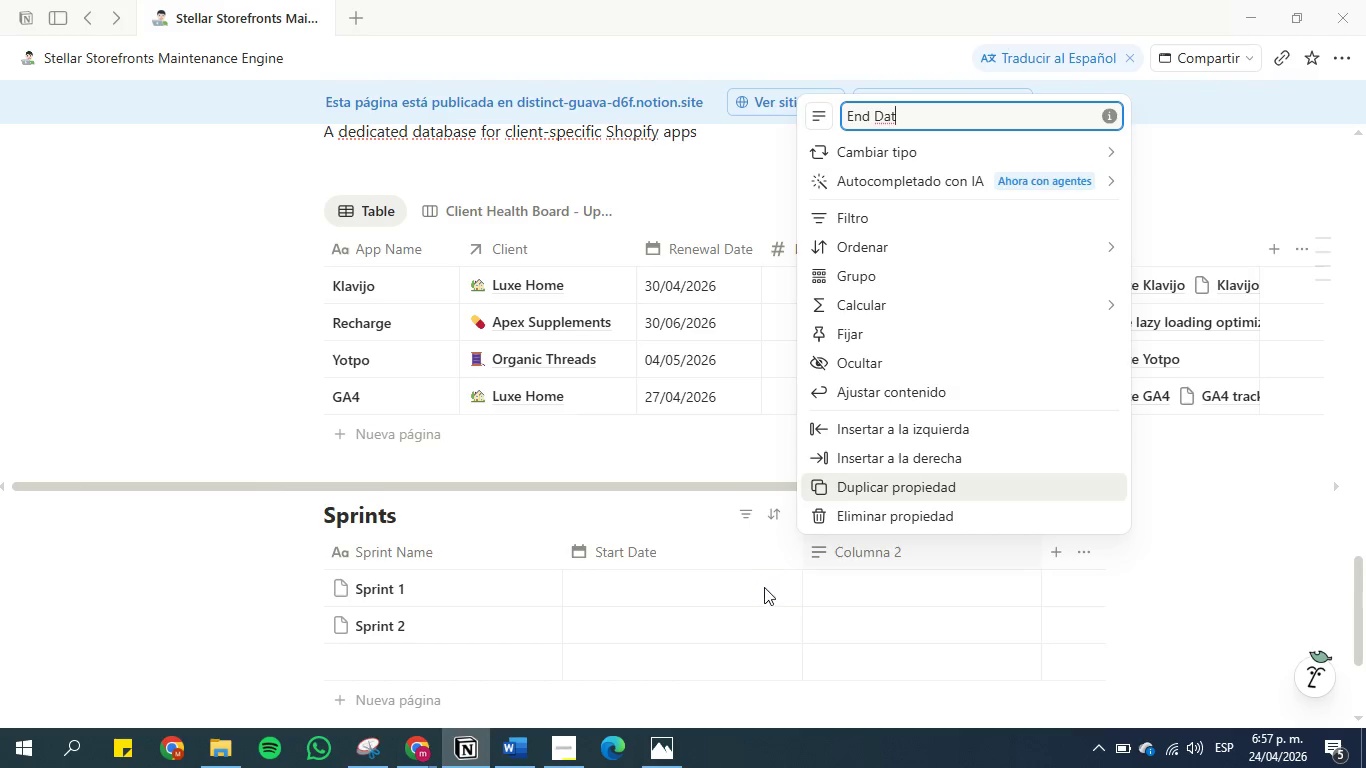 
key(E)
 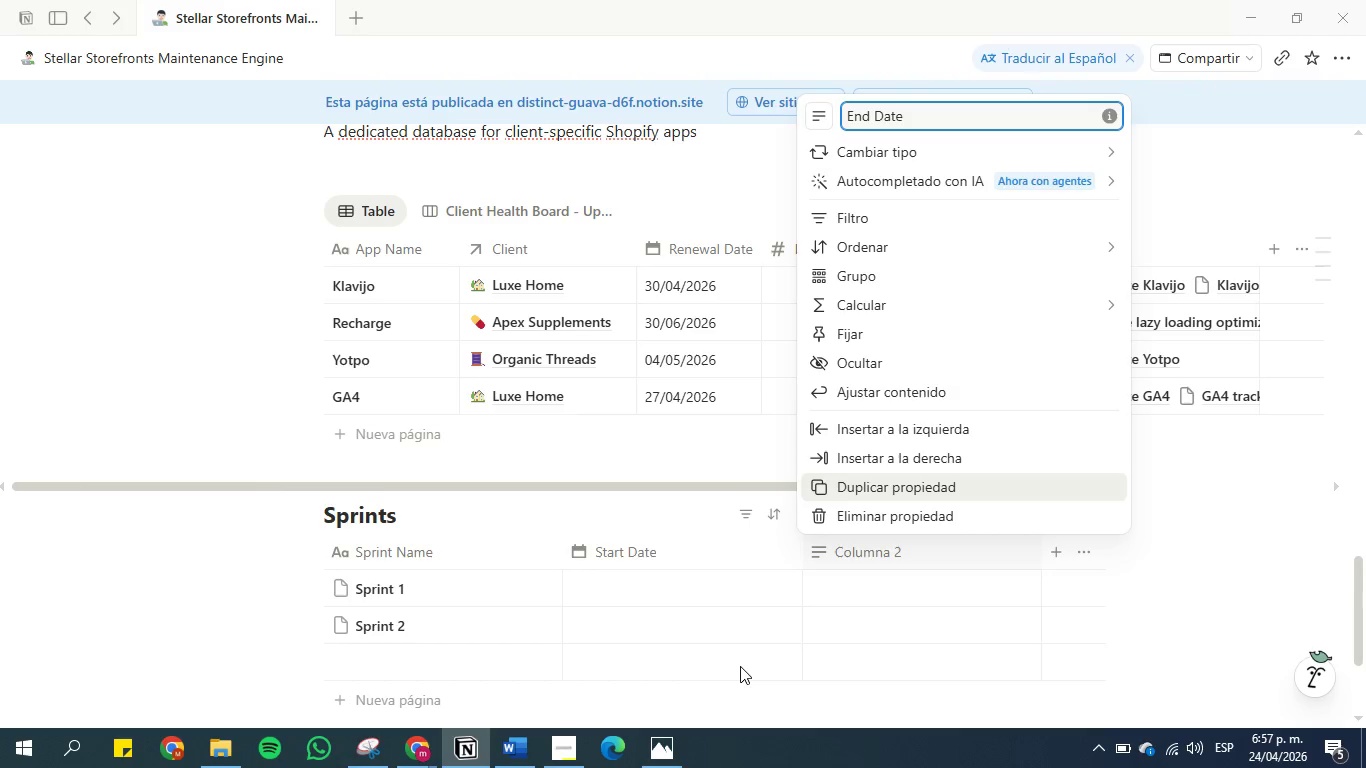 
left_click([740, 666])
 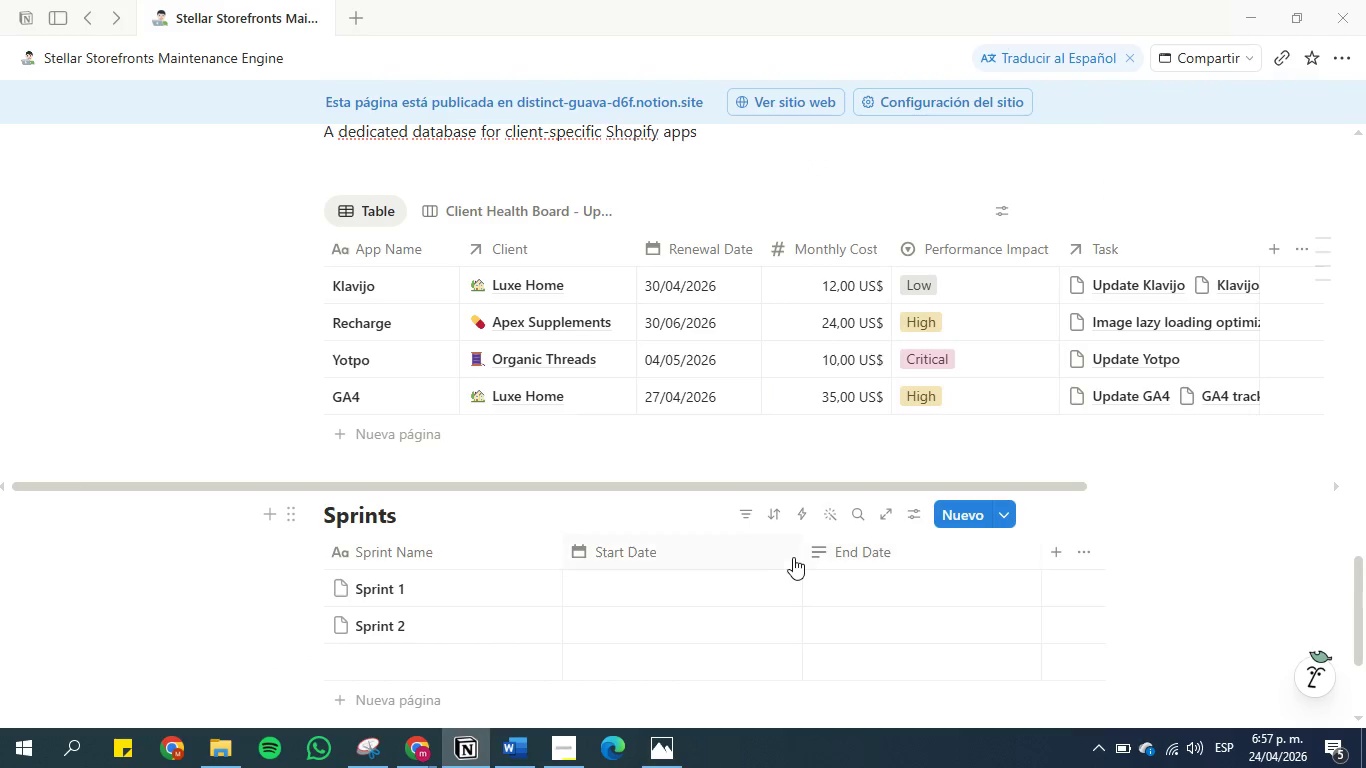 
left_click([737, 554])
 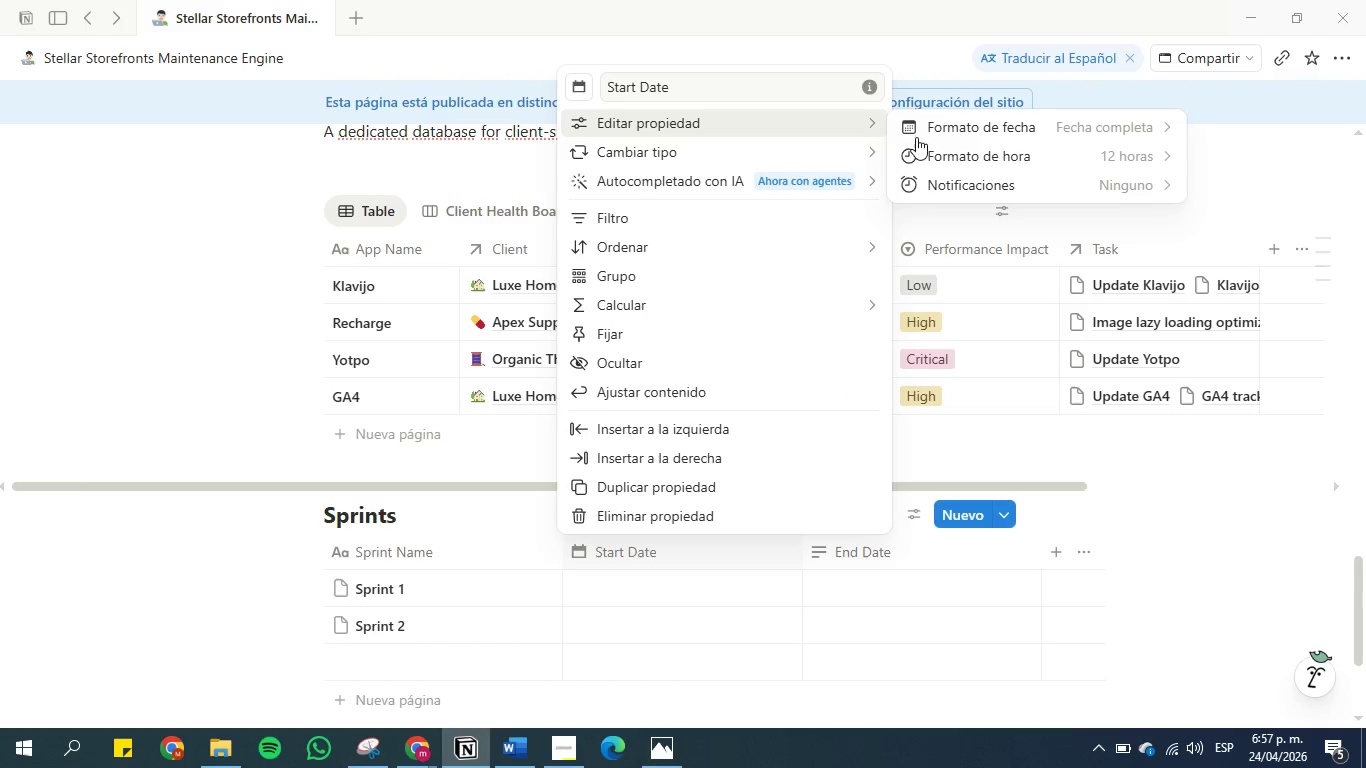 
left_click([936, 137])
 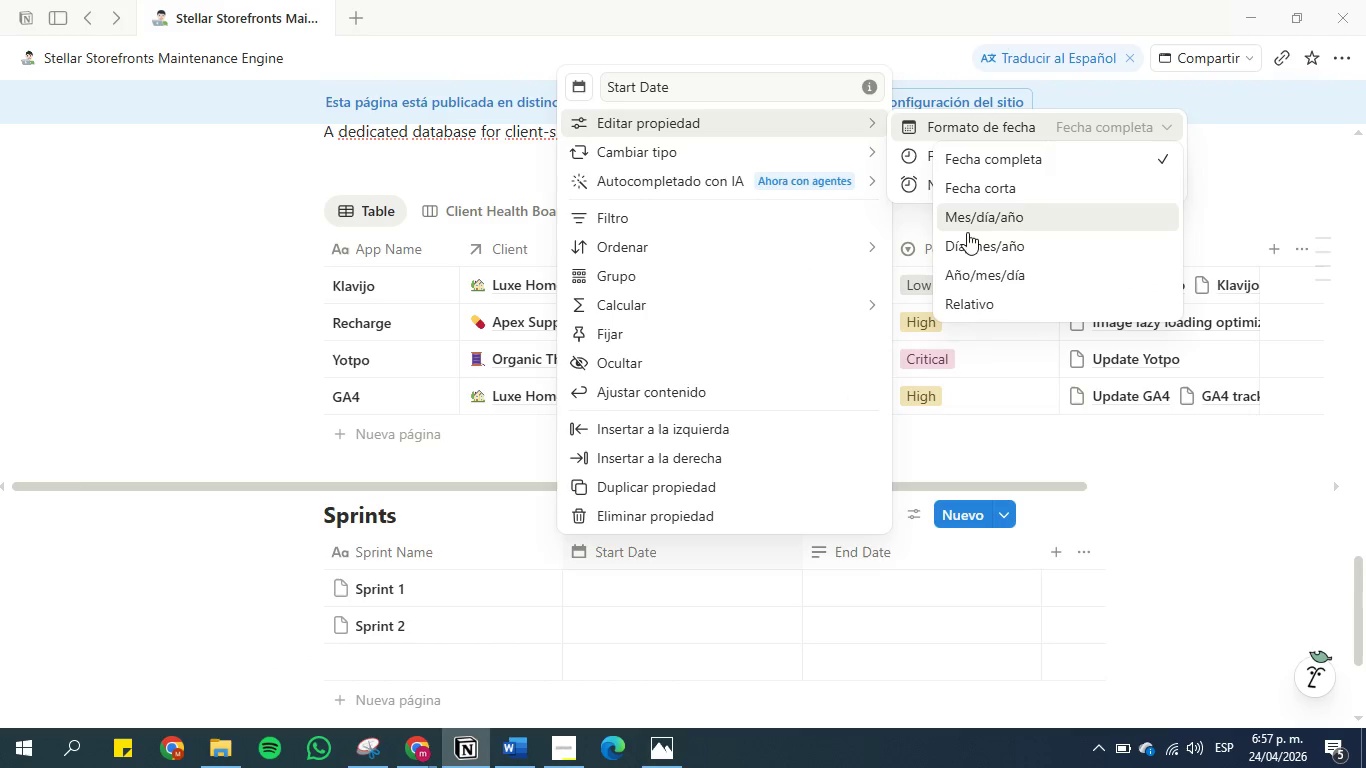 
left_click([974, 249])
 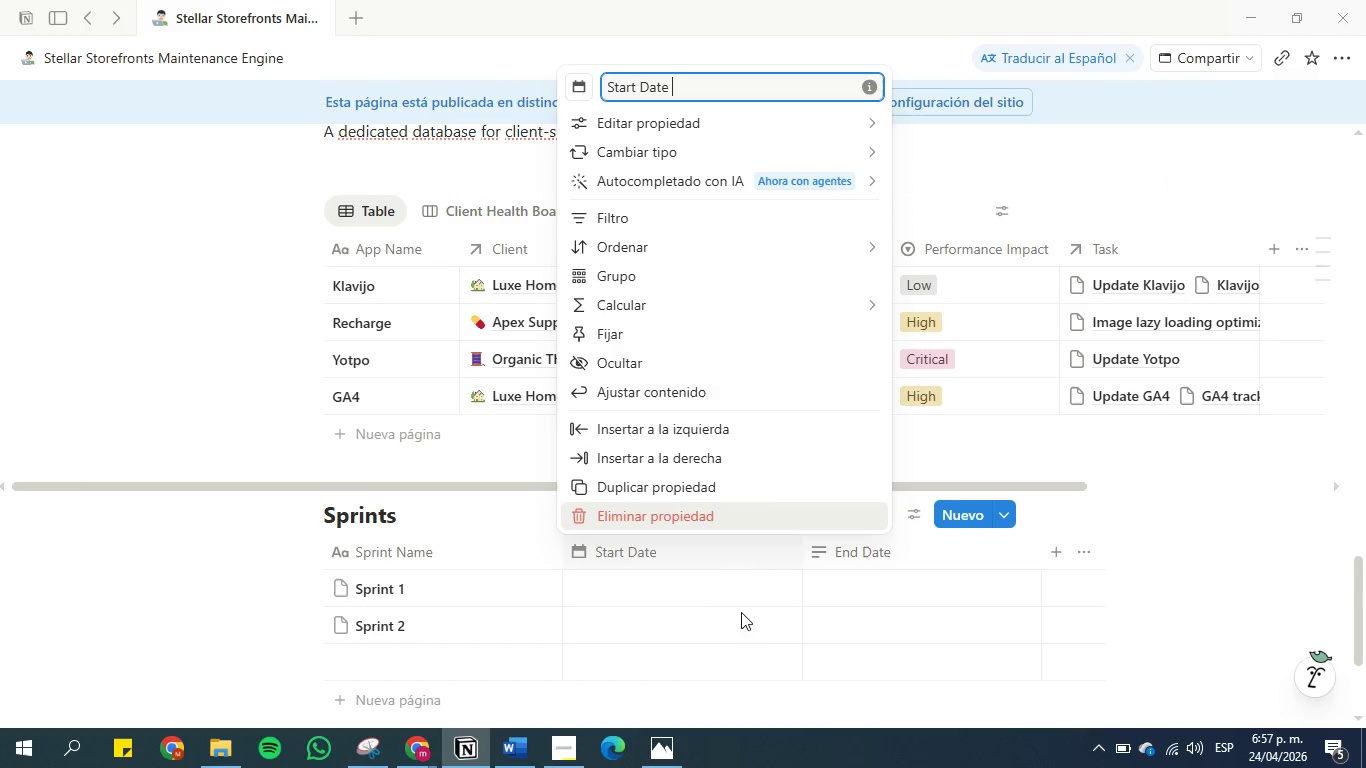 
left_click([692, 597])
 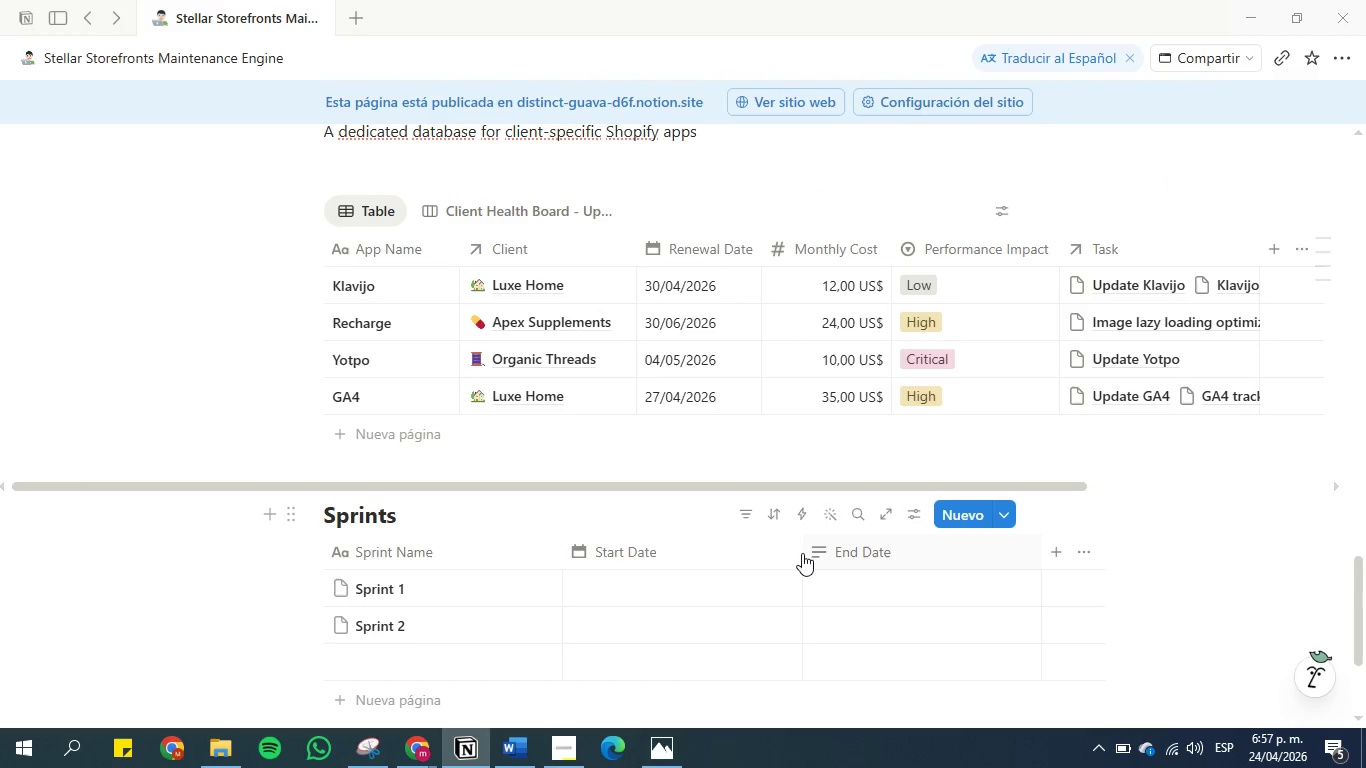 
left_click_drag(start_coordinate=[799, 552], to_coordinate=[675, 544])
 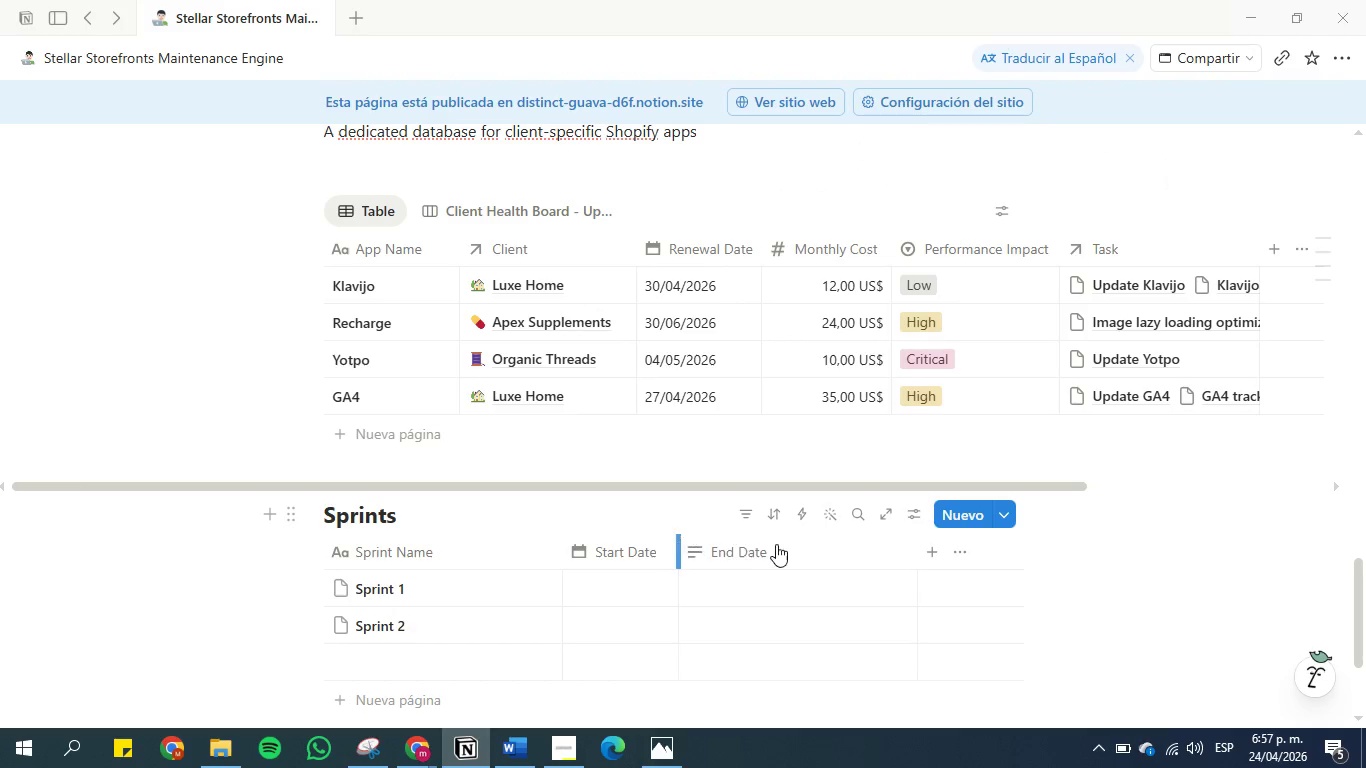 
left_click([779, 544])
 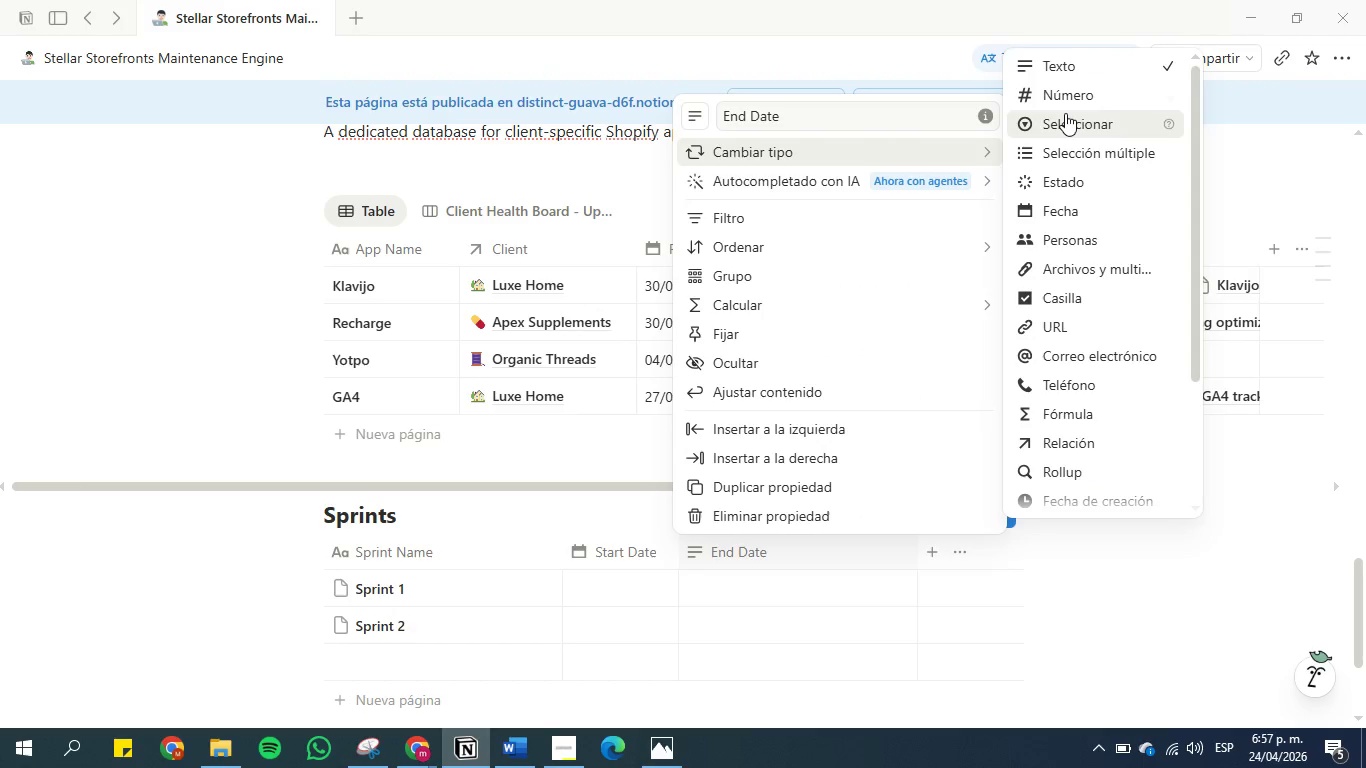 
left_click([1067, 203])
 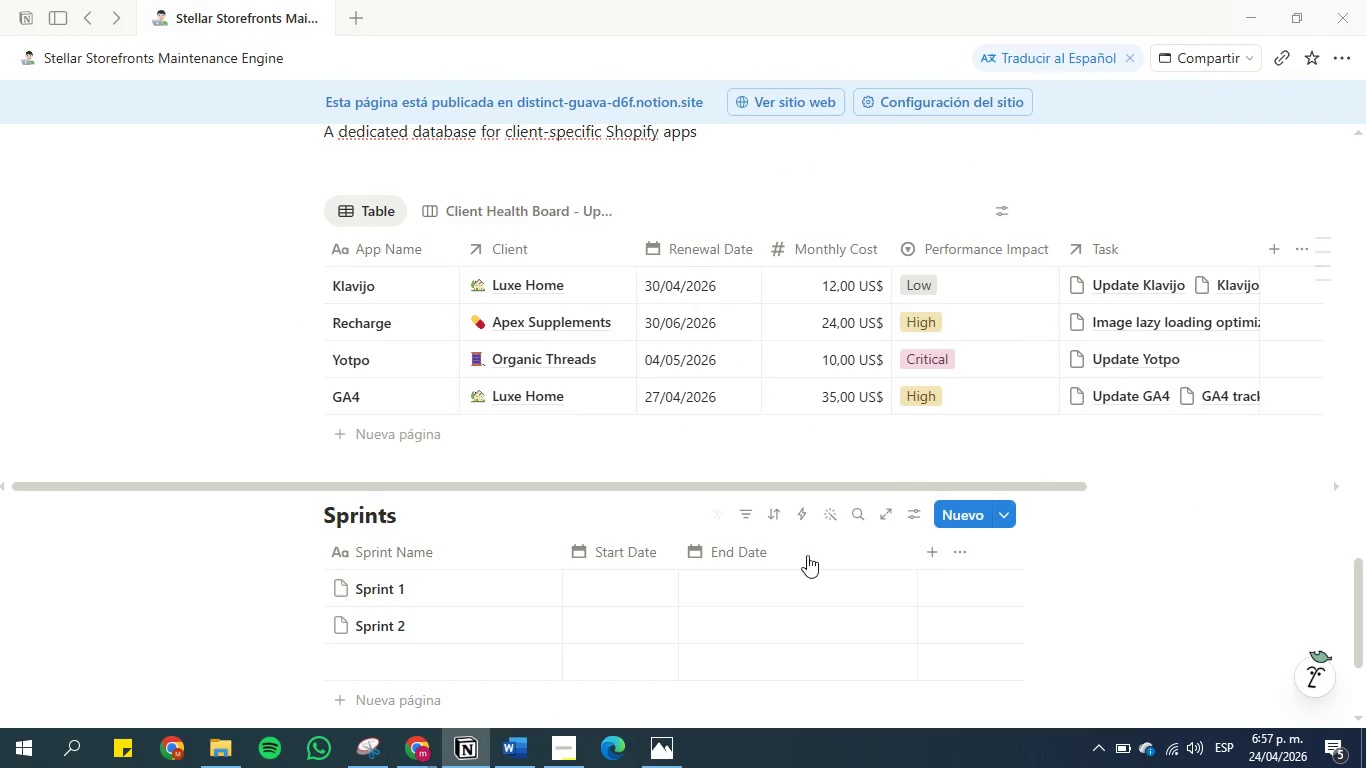 
left_click([786, 552])
 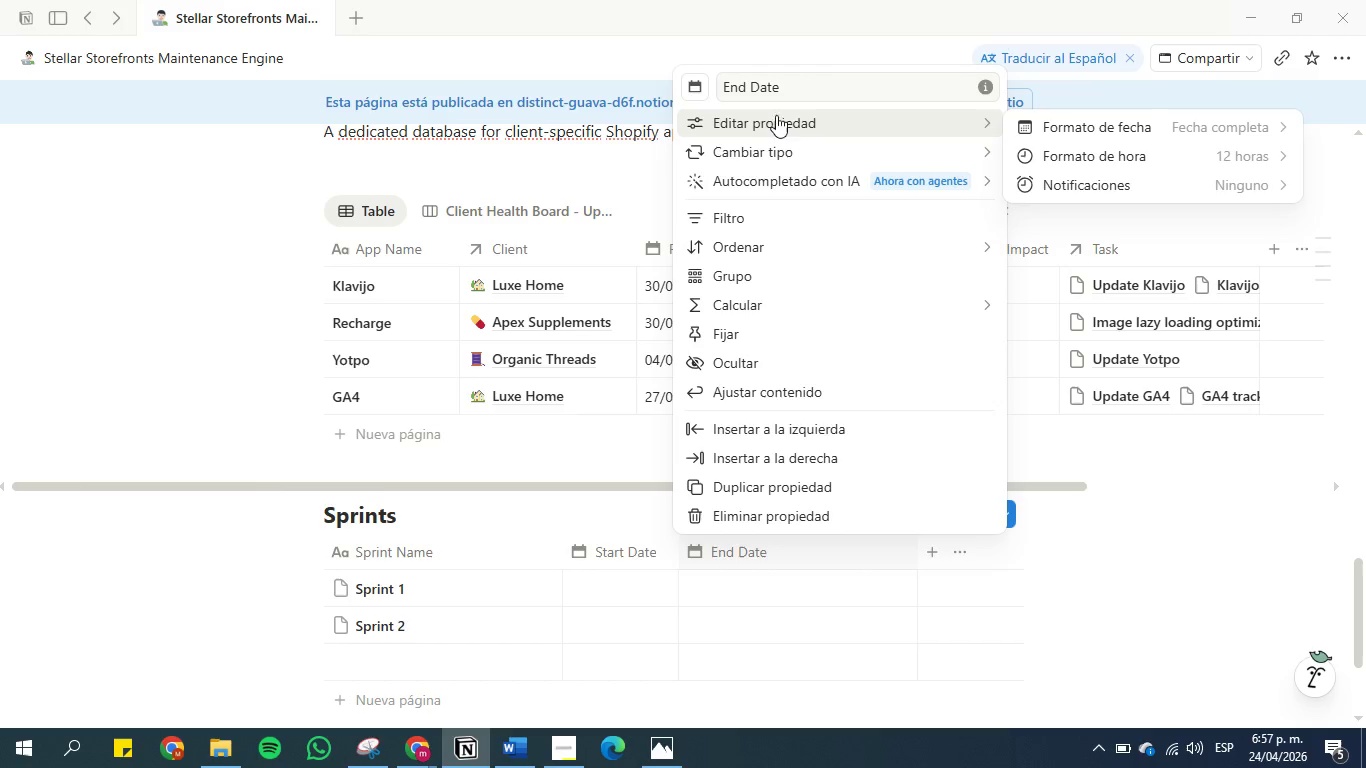 
left_click([1076, 135])
 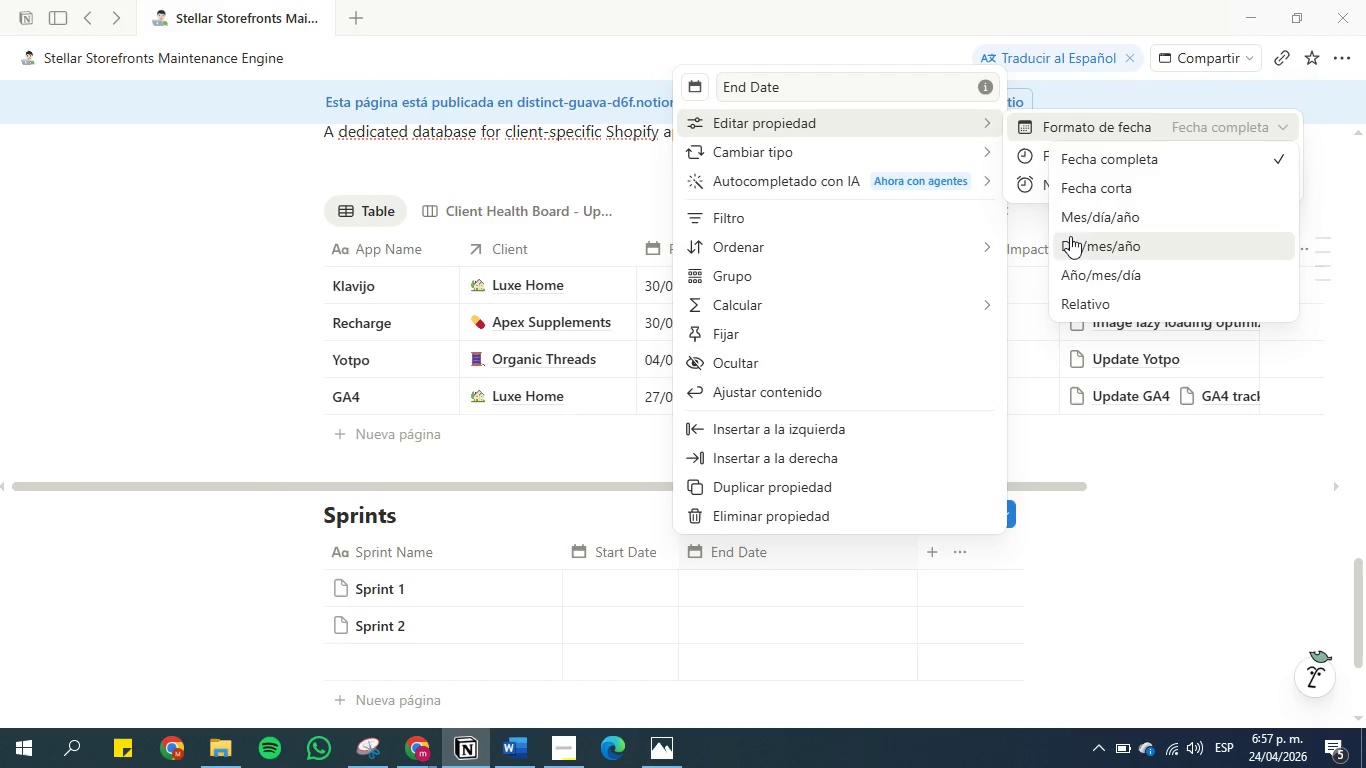 
left_click([1082, 253])
 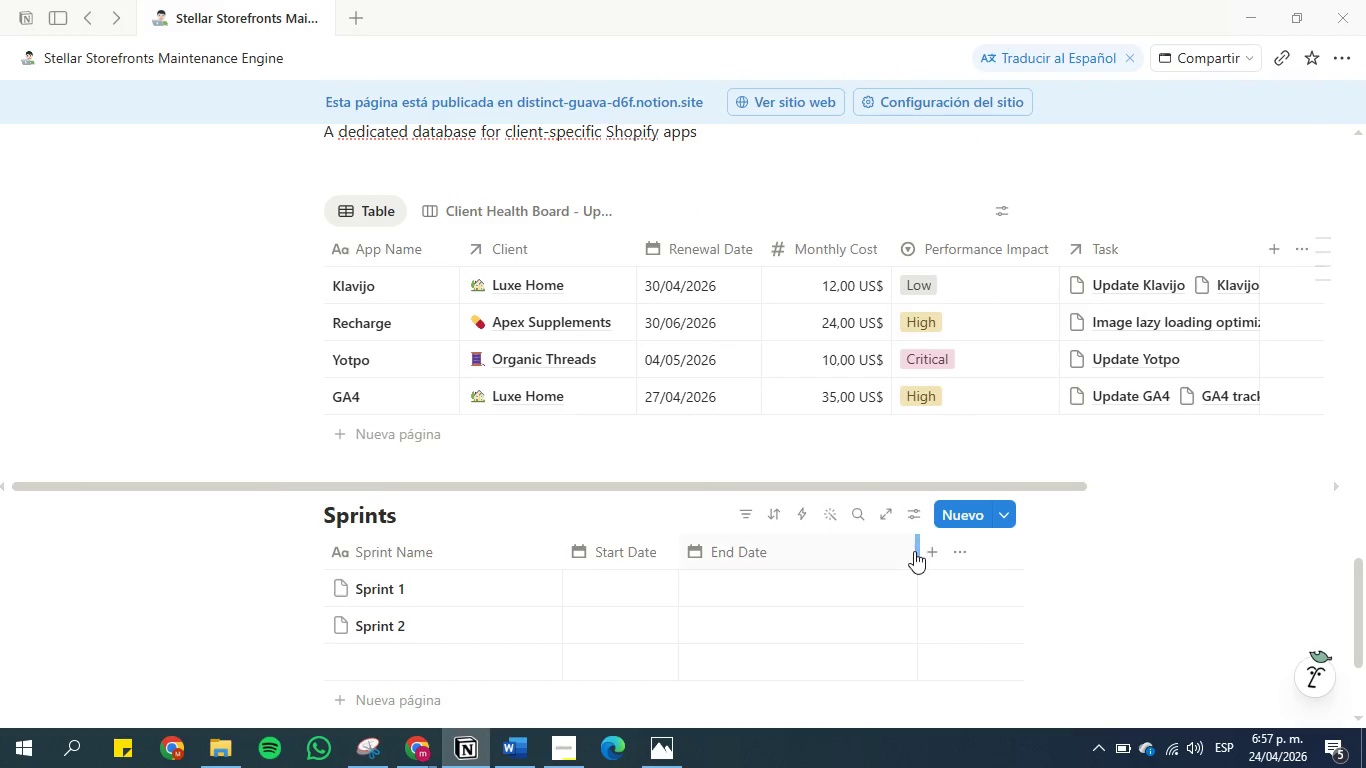 
left_click_drag(start_coordinate=[915, 551], to_coordinate=[781, 549])
 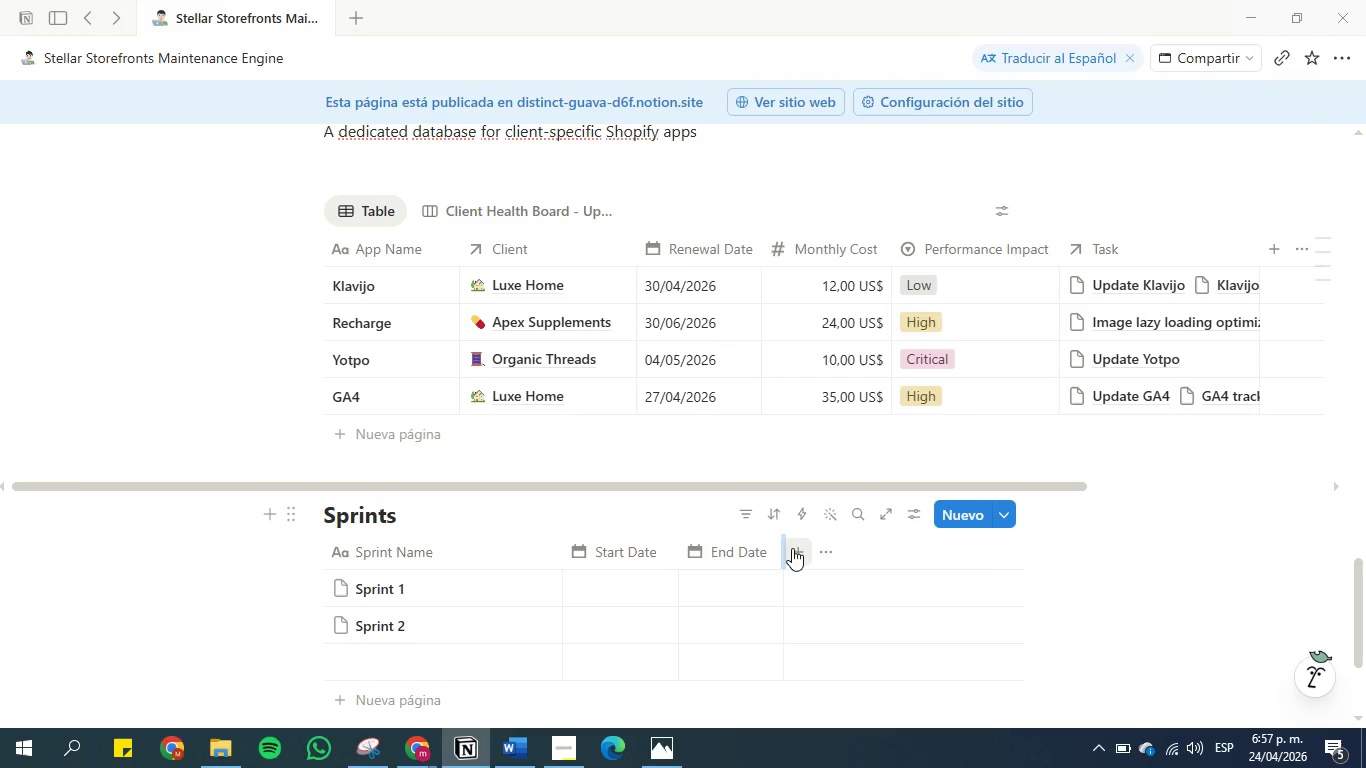 
left_click([793, 548])
 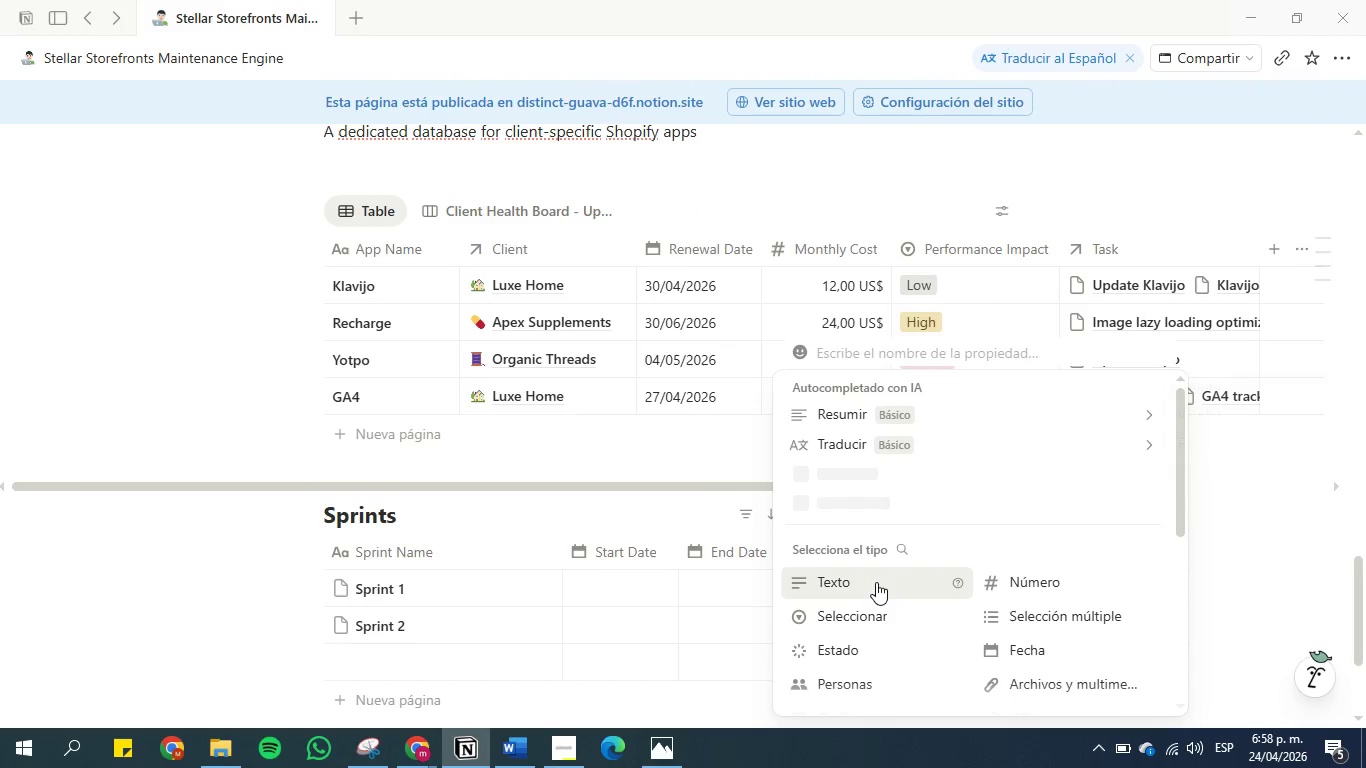 
left_click([850, 630])
 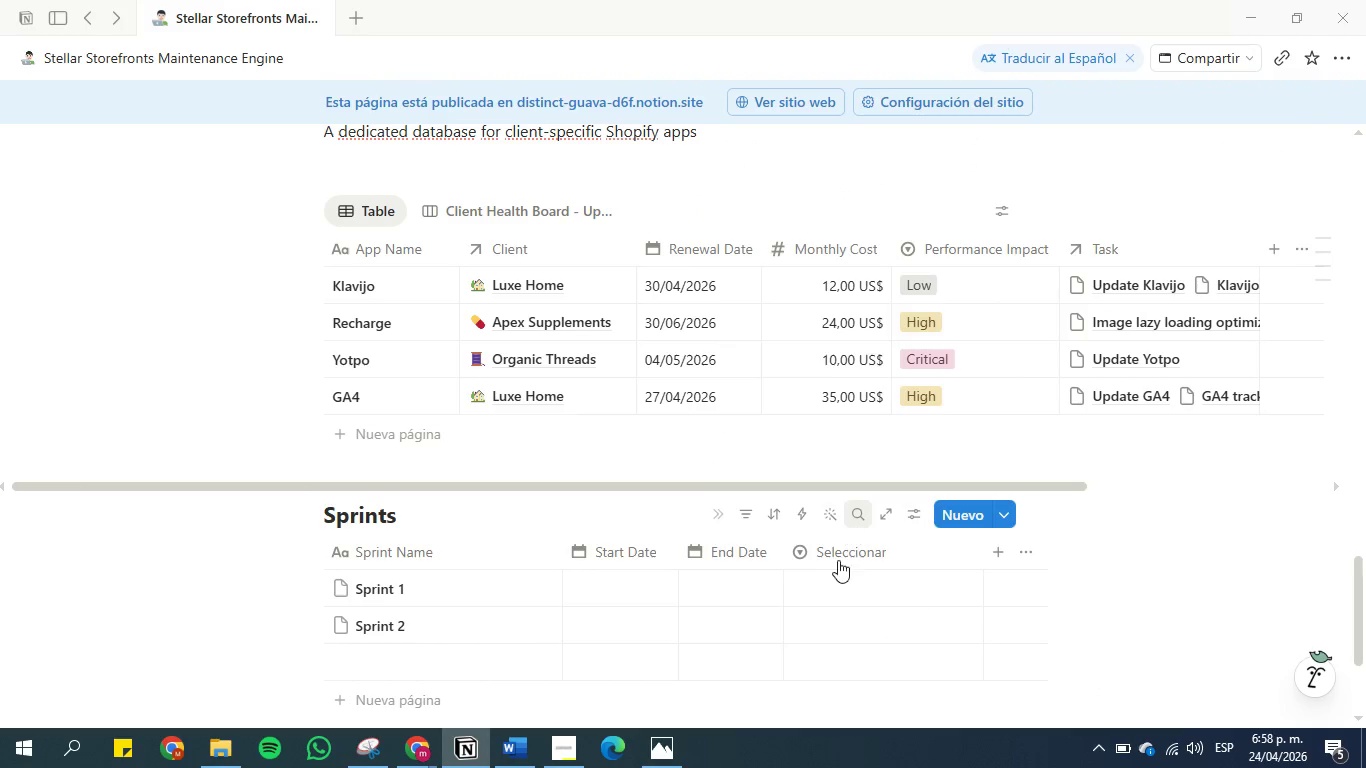 
left_click([842, 551])
 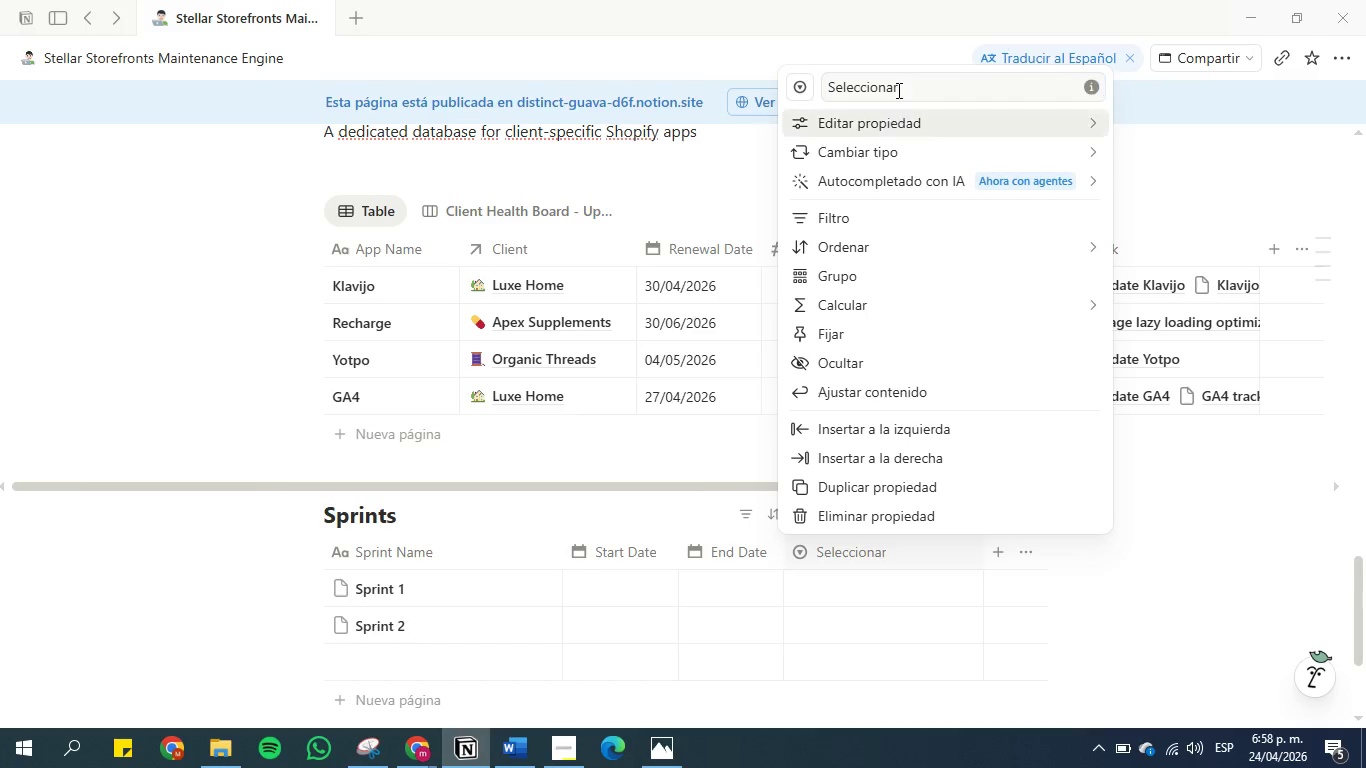 
double_click([900, 84])
 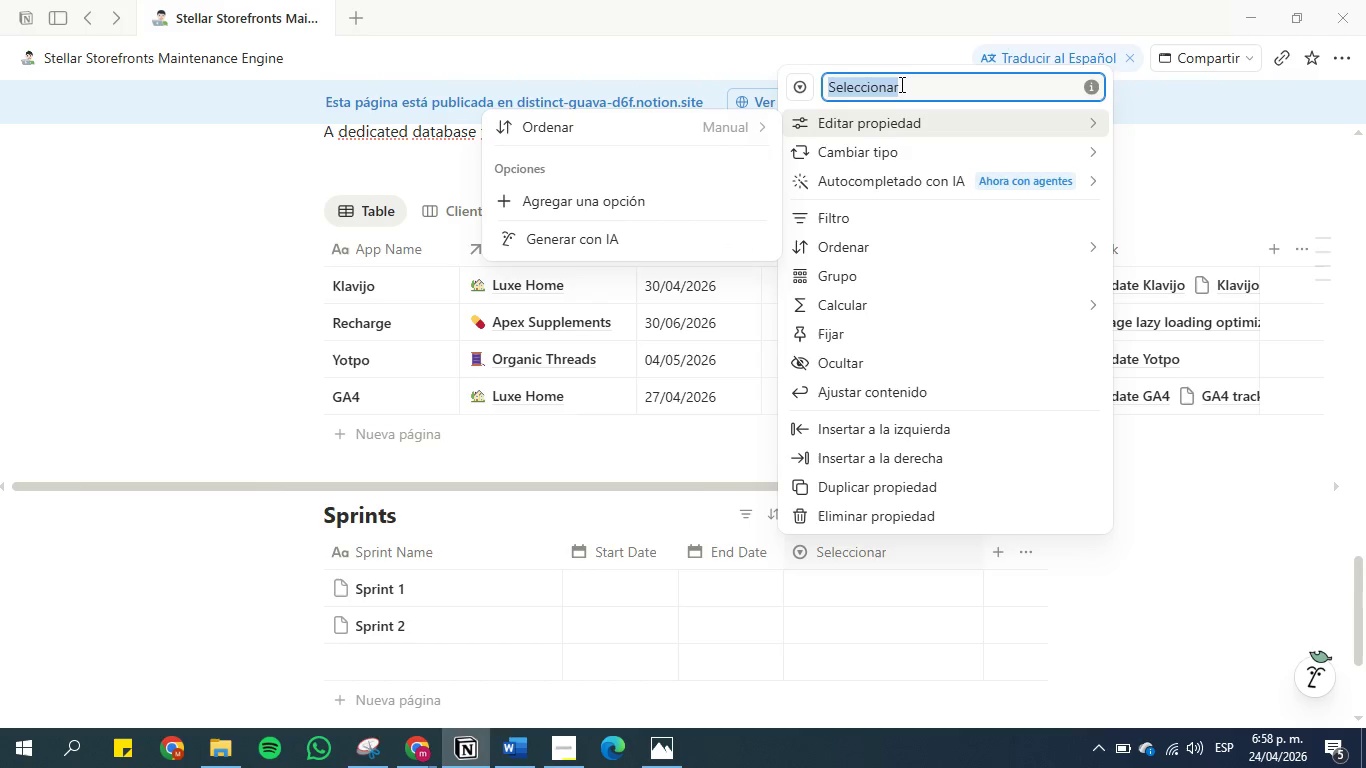 
triple_click([900, 84])
 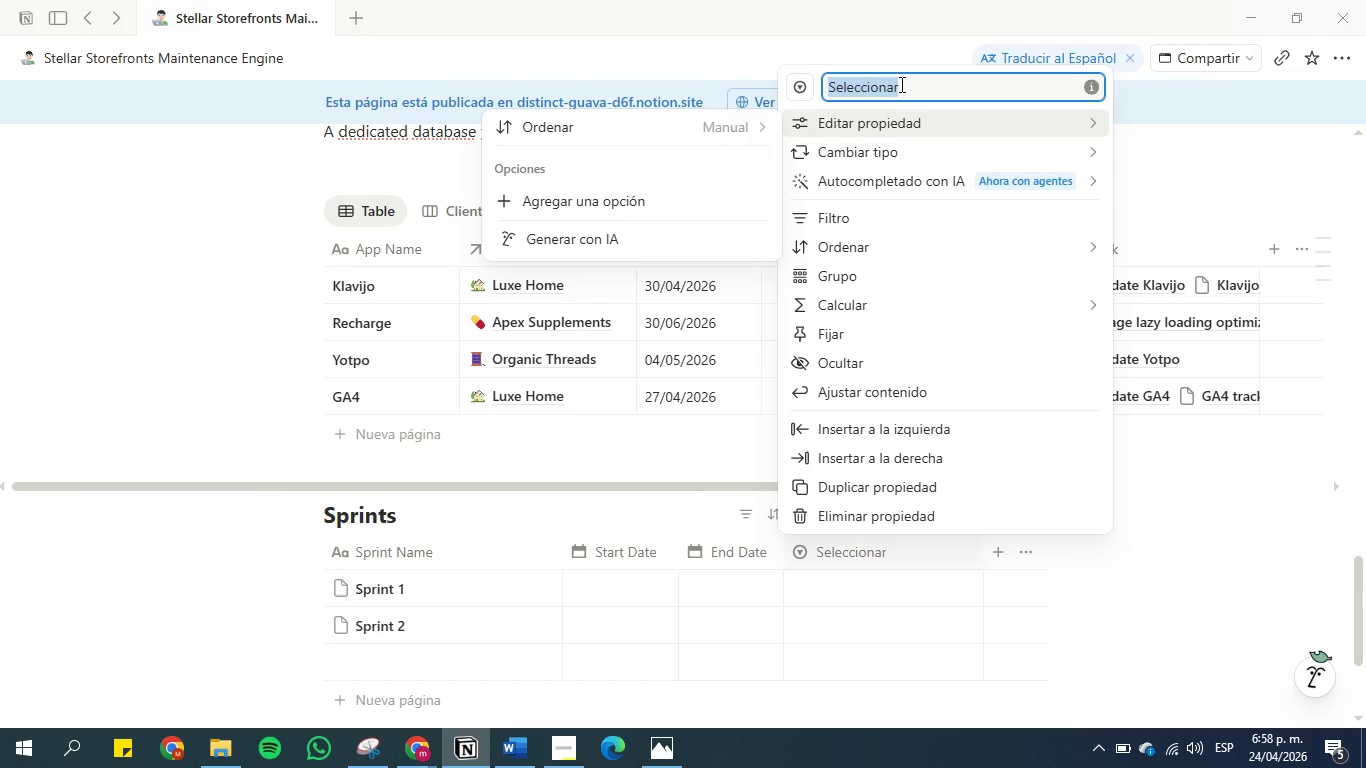 
type(Status)
 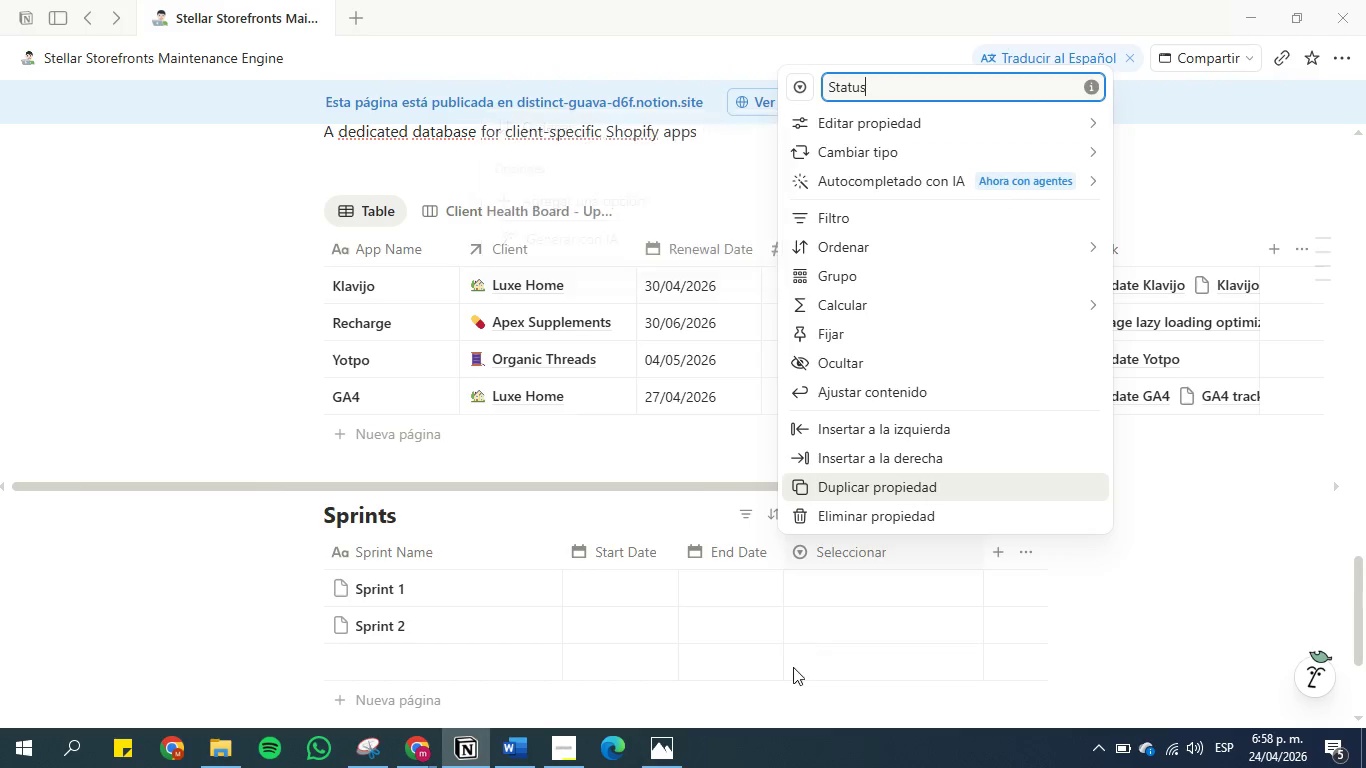 
left_click([847, 587])
 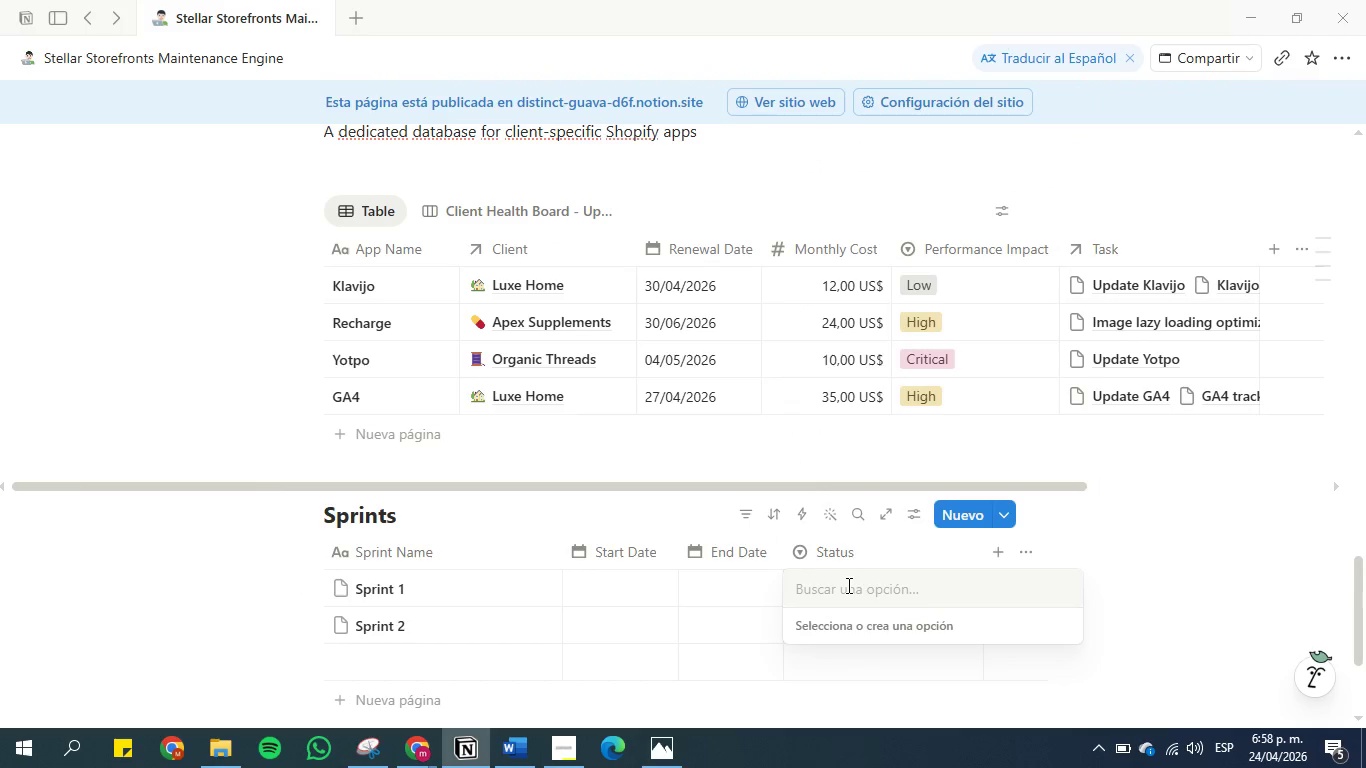 
hold_key(key=CapsLock, duration=0.33)
 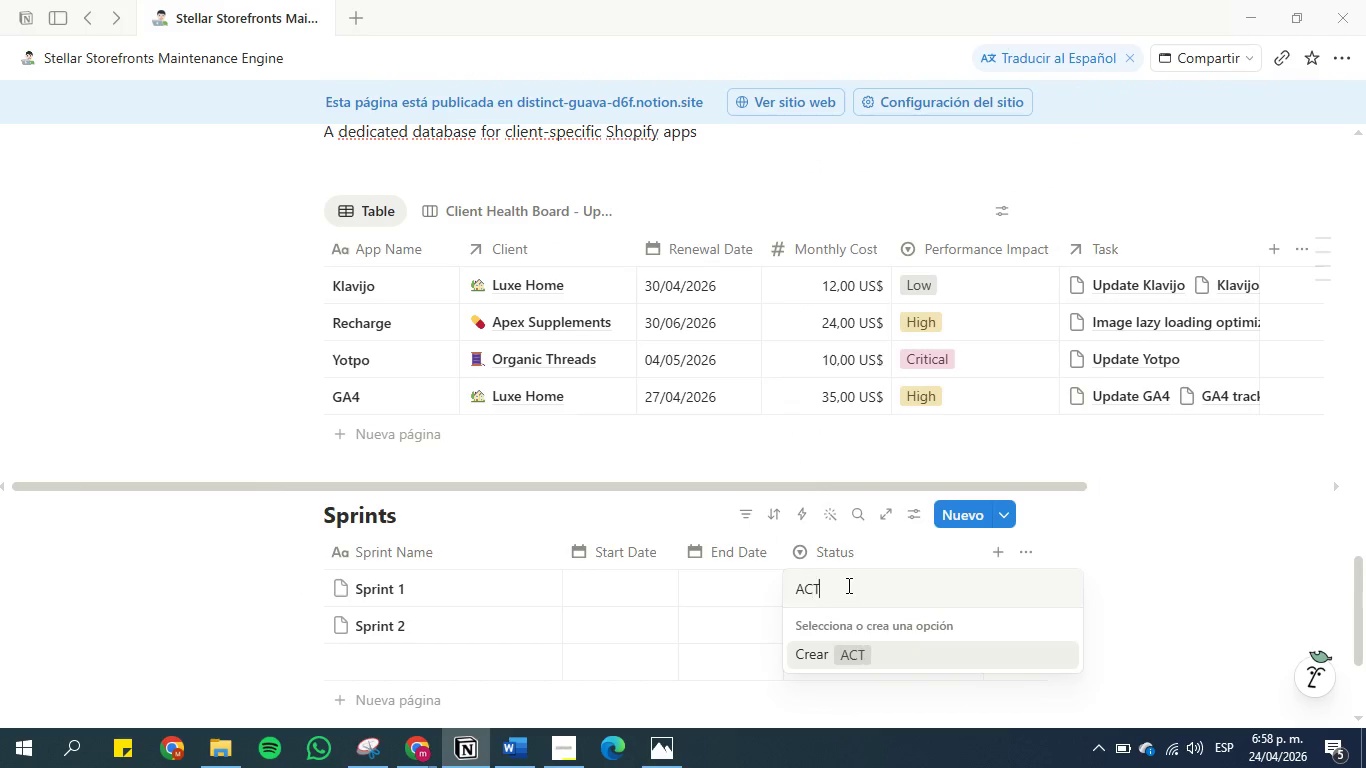 
type(ACTIVE)
key(Backspace)
key(Backspace)
key(Backspace)
key(Backspace)
key(Backspace)
type(ctivw)
key(Backspace)
type(e)
 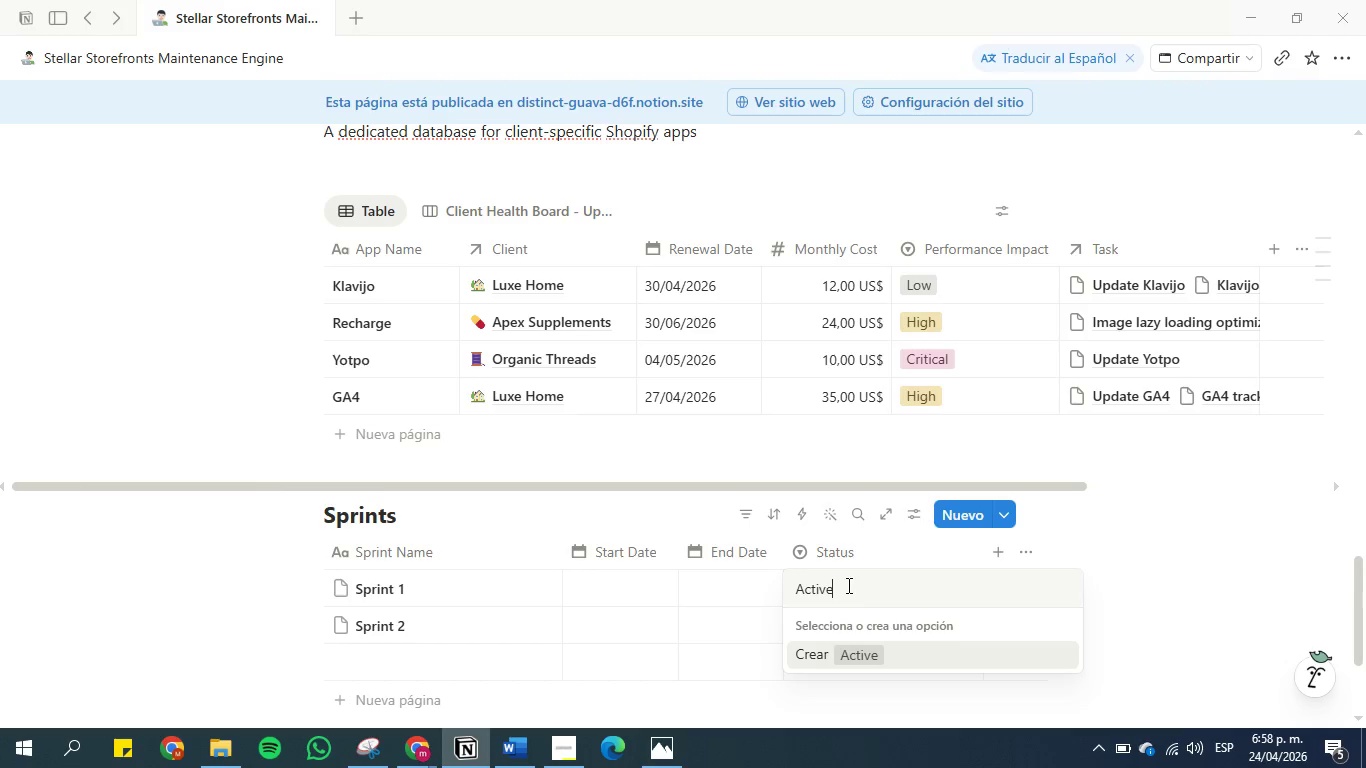 
key(Enter)
 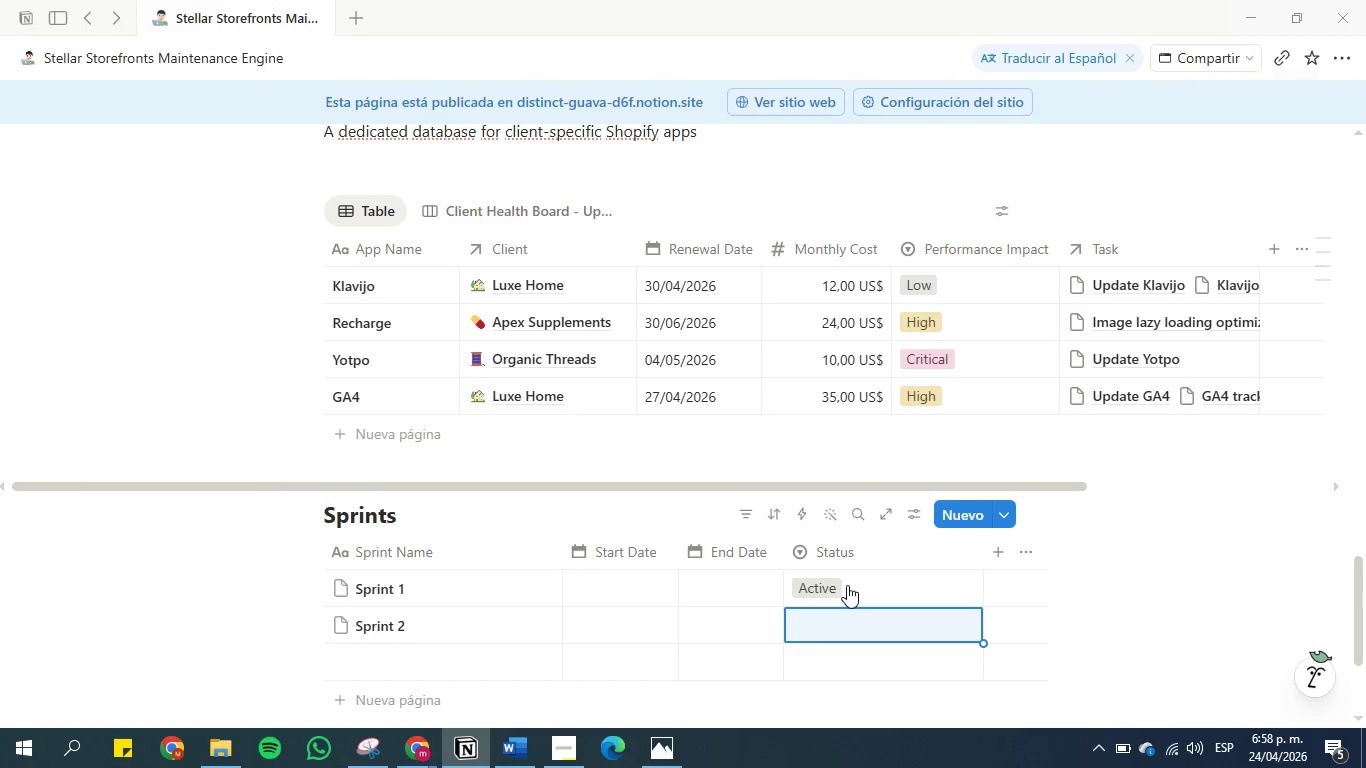 
type(Completd)
 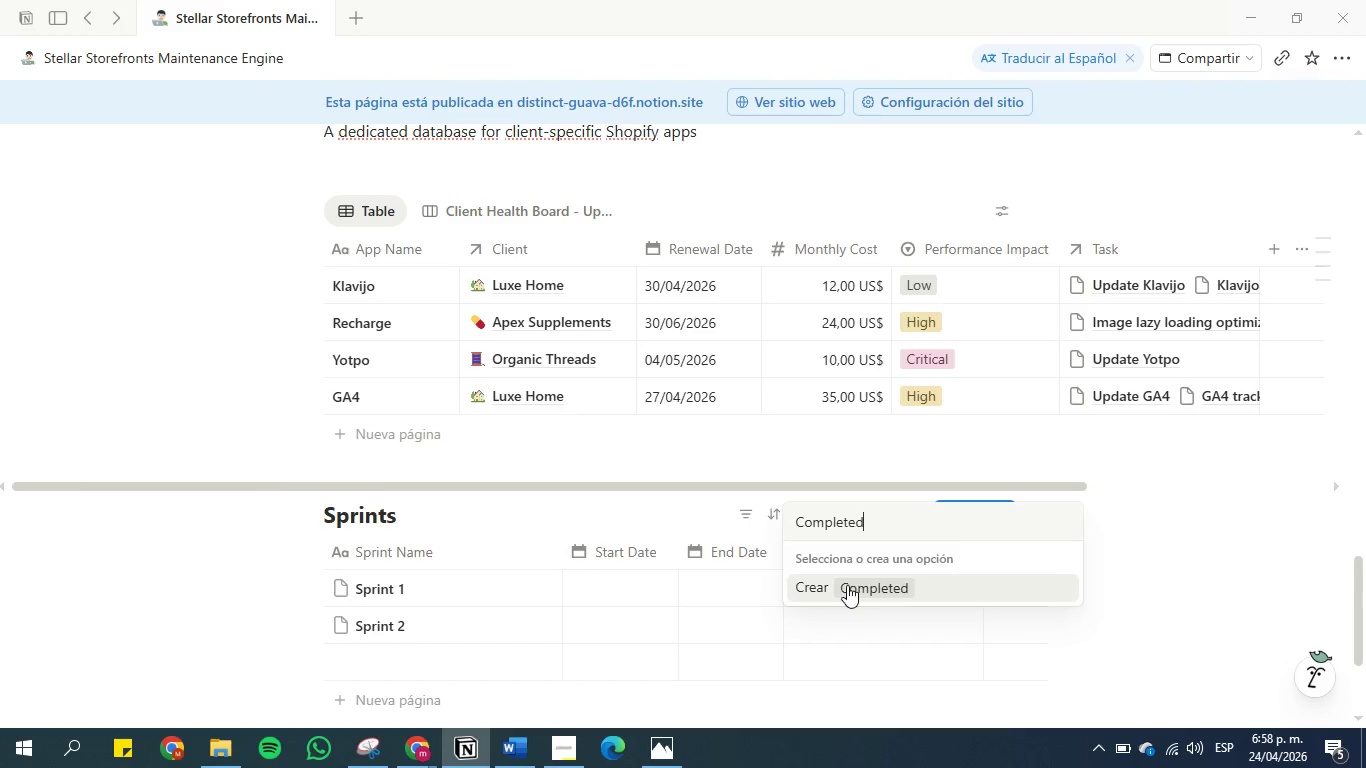 
hold_key(key=E, duration=0.41)
 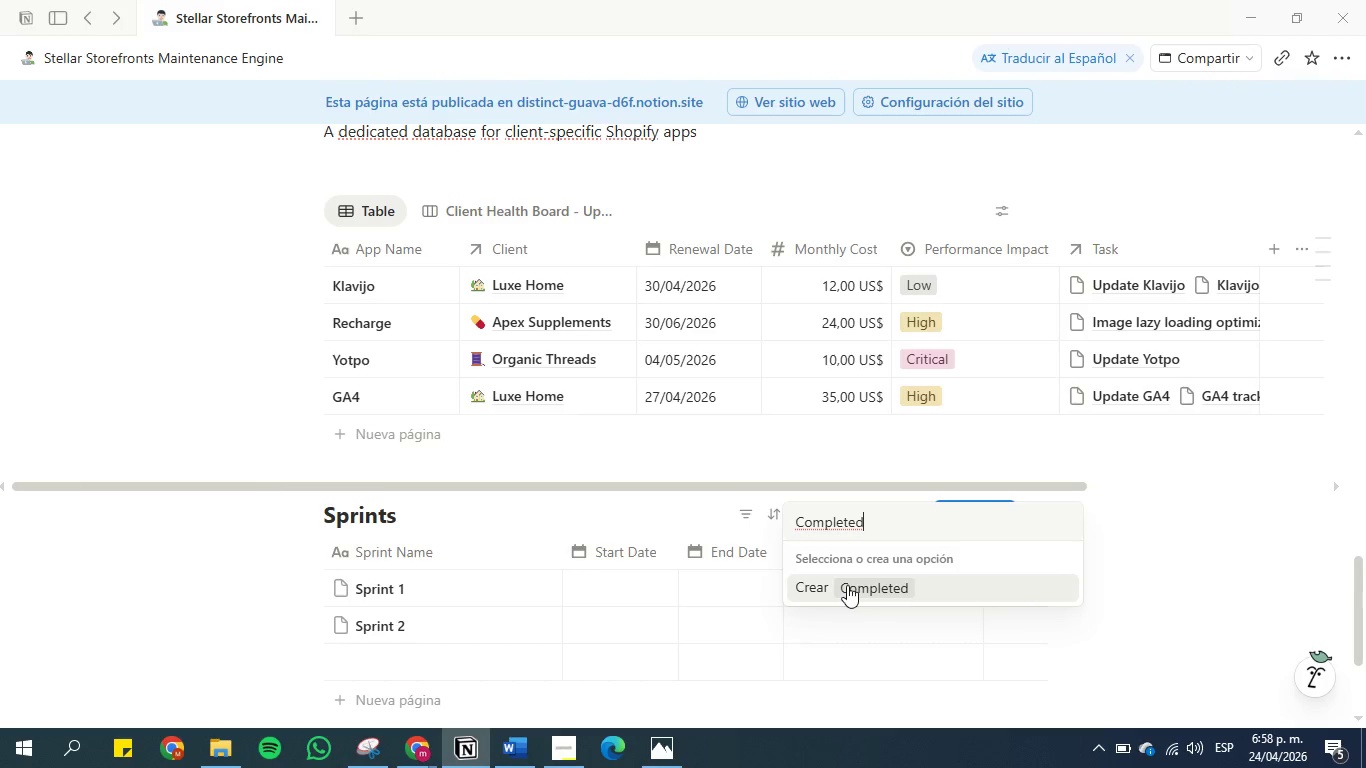 
key(Enter)
 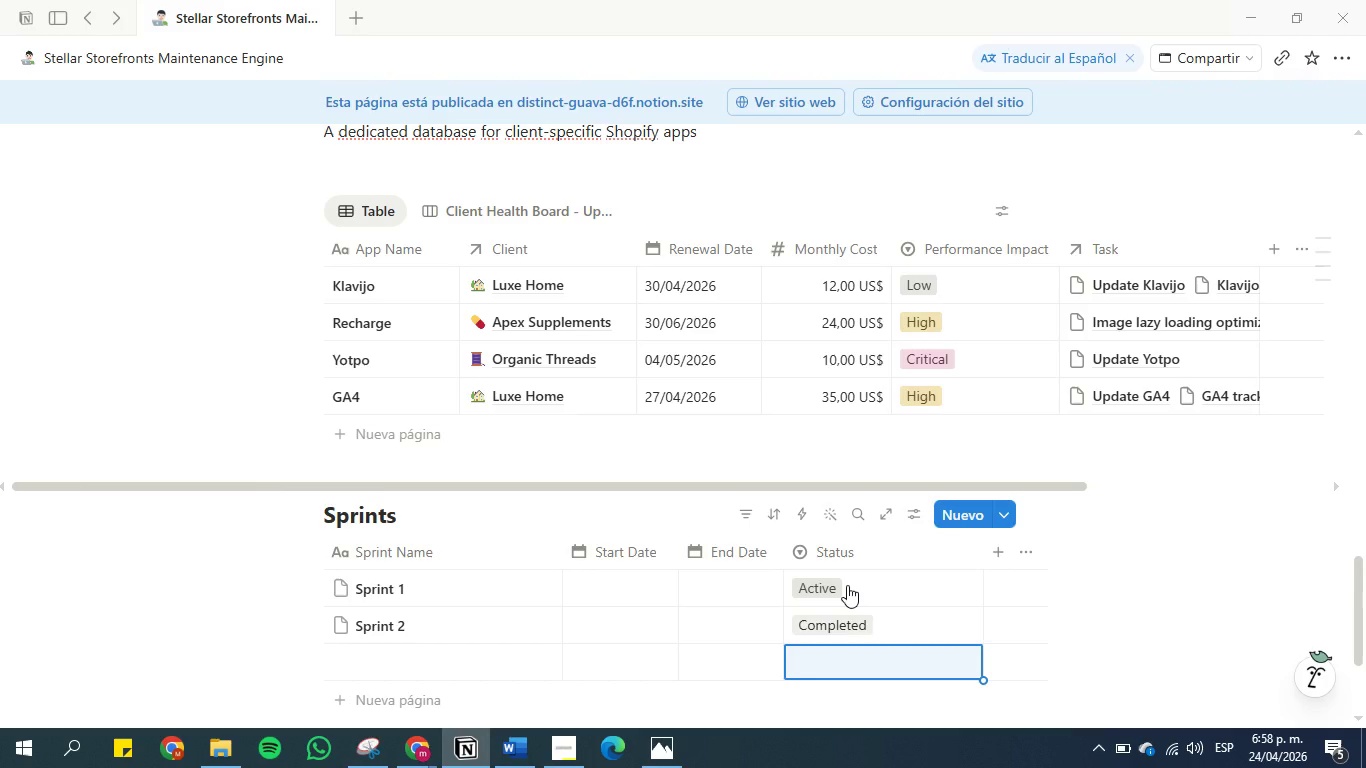 
type(Upcomming)
 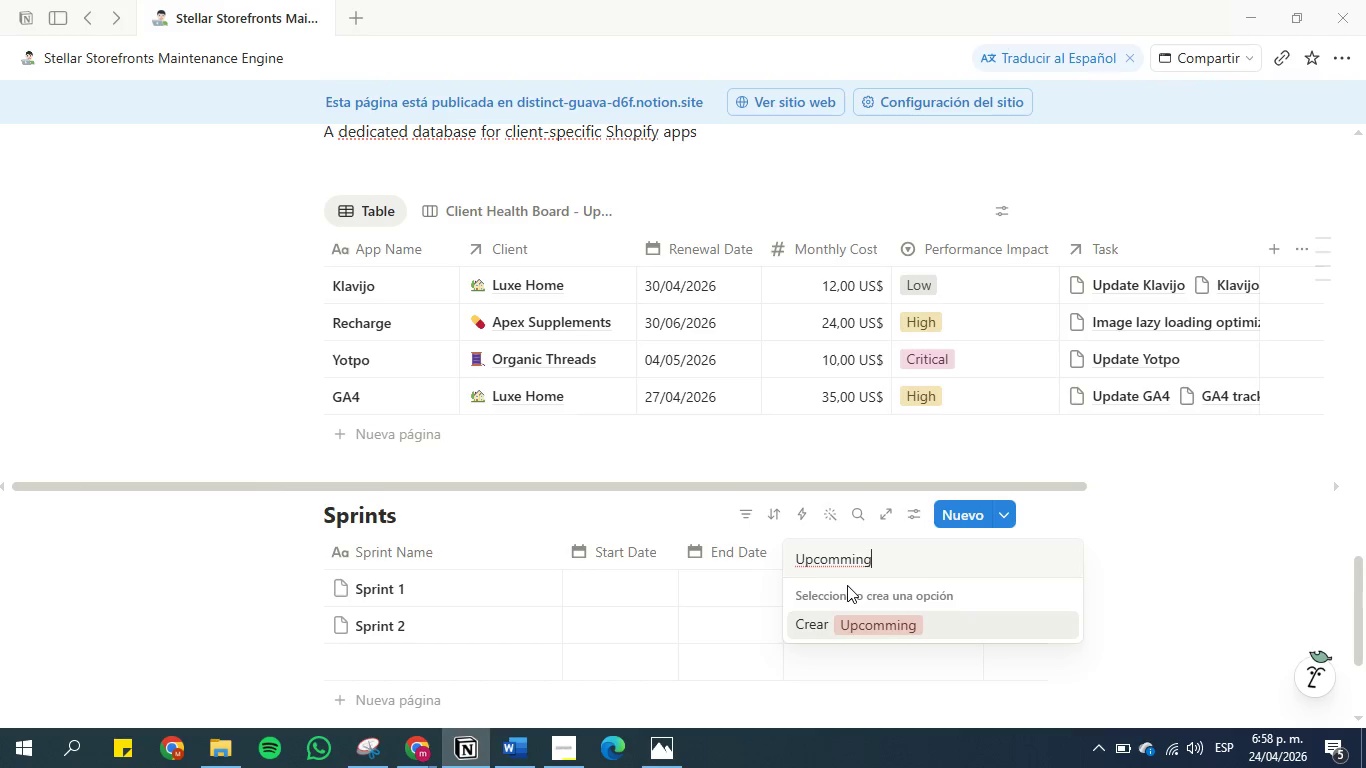 
key(Enter)
 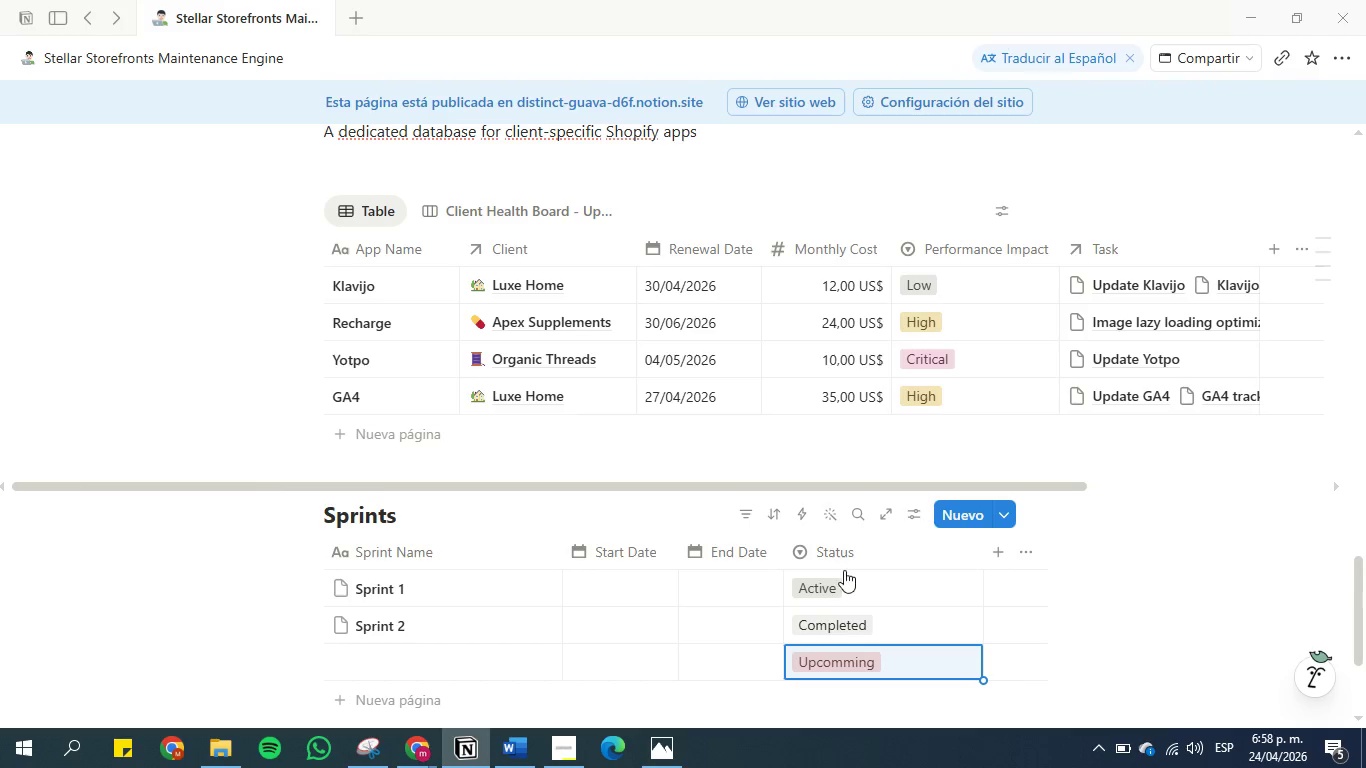 
left_click([843, 569])
 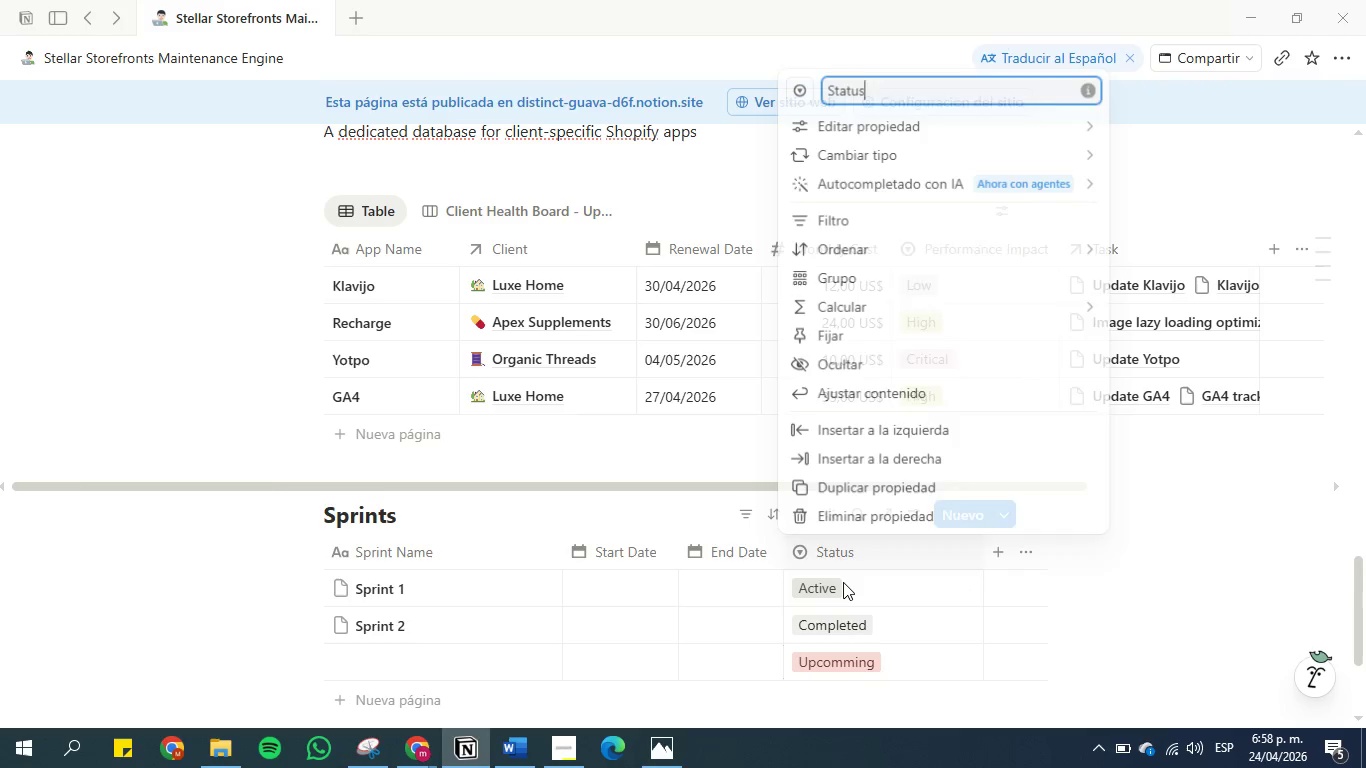 
left_click([843, 582])
 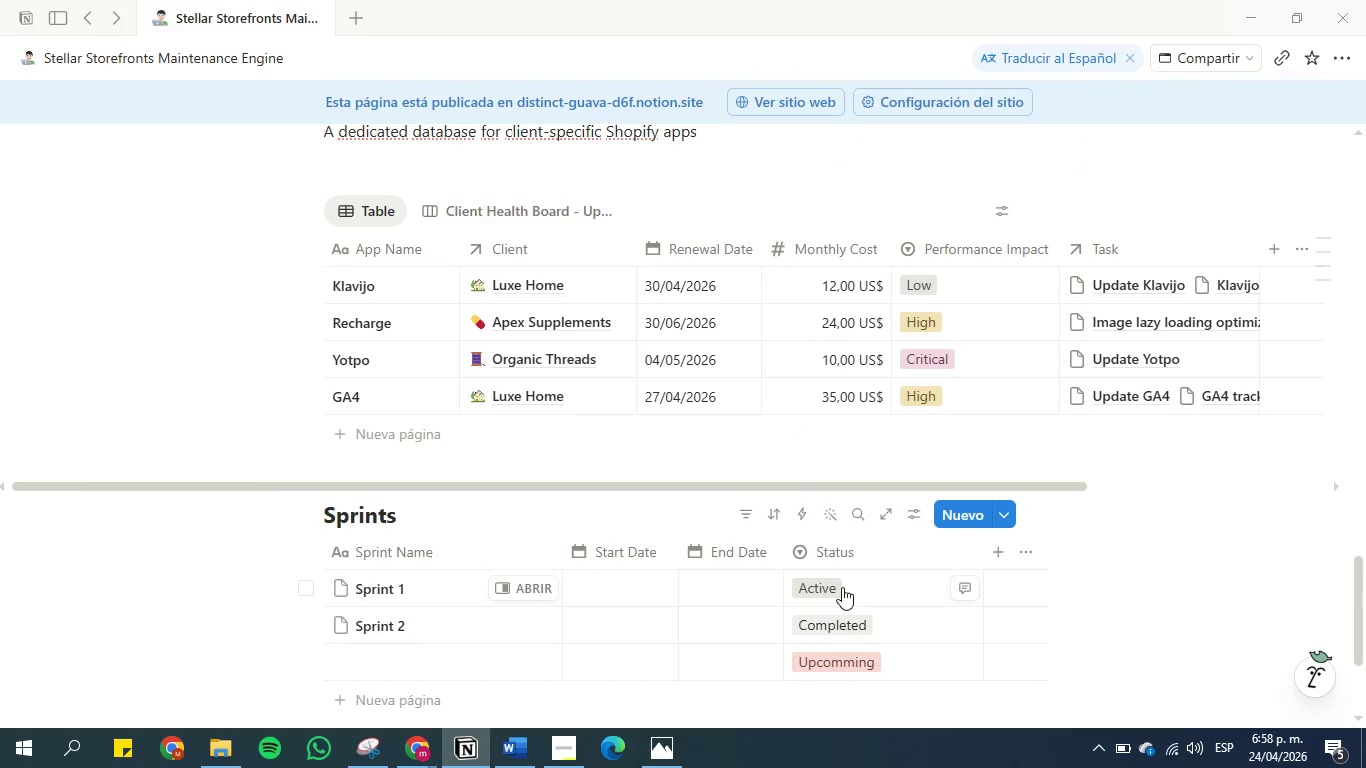 
left_click([842, 587])
 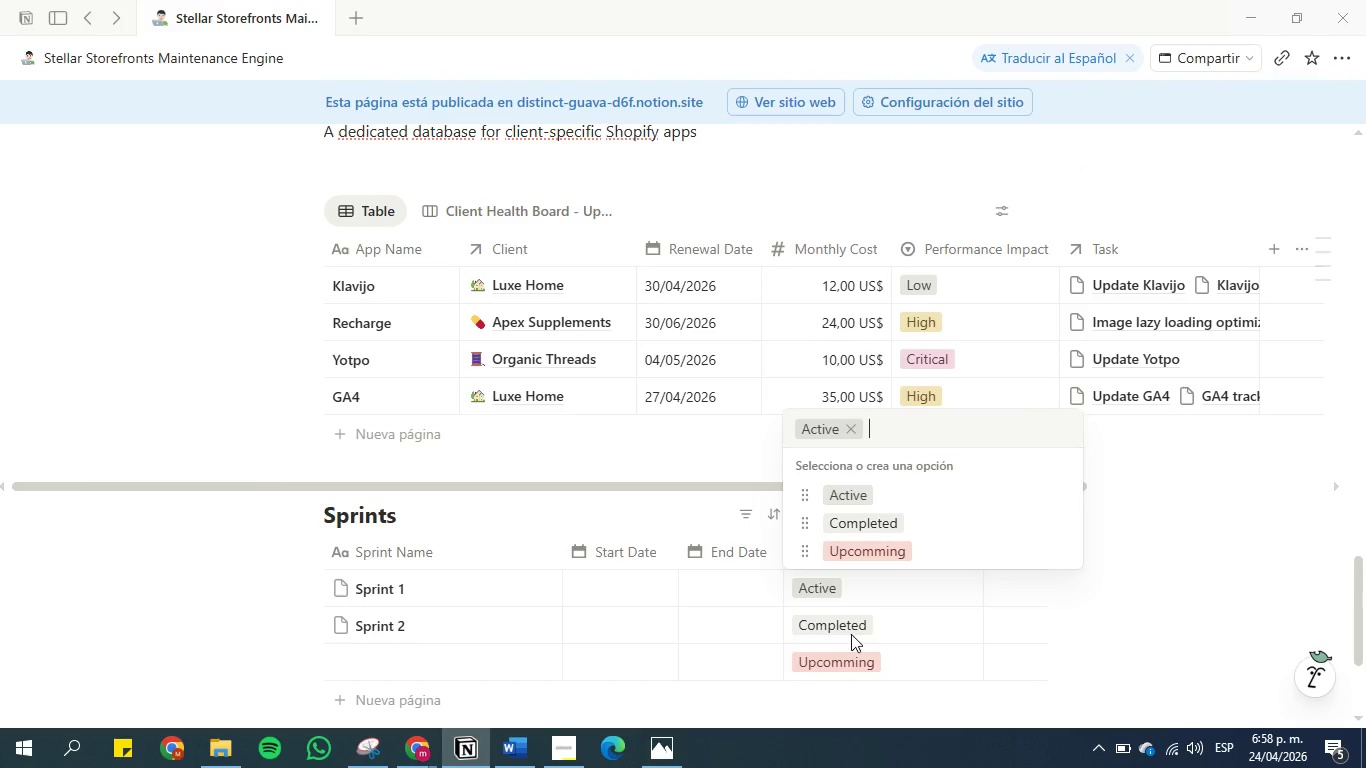 
double_click([855, 625])
 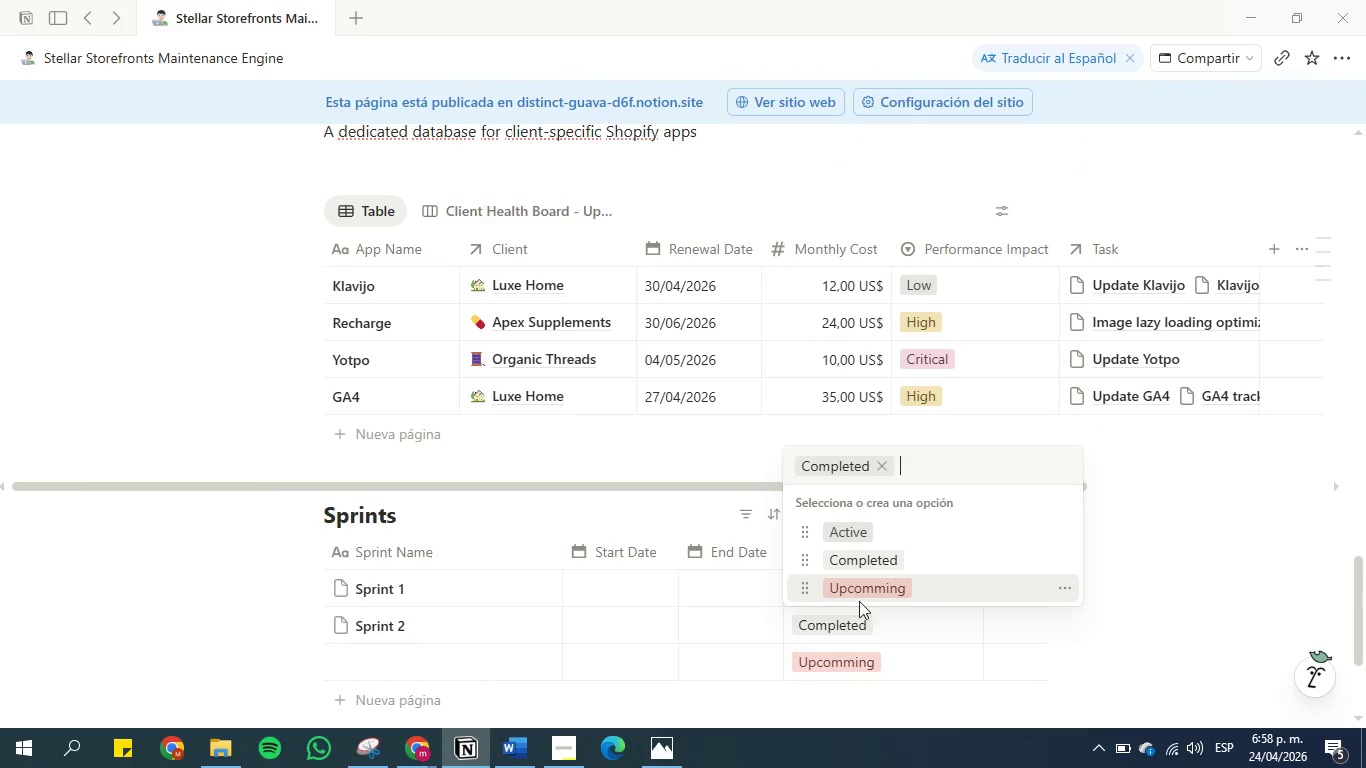 
left_click([866, 582])
 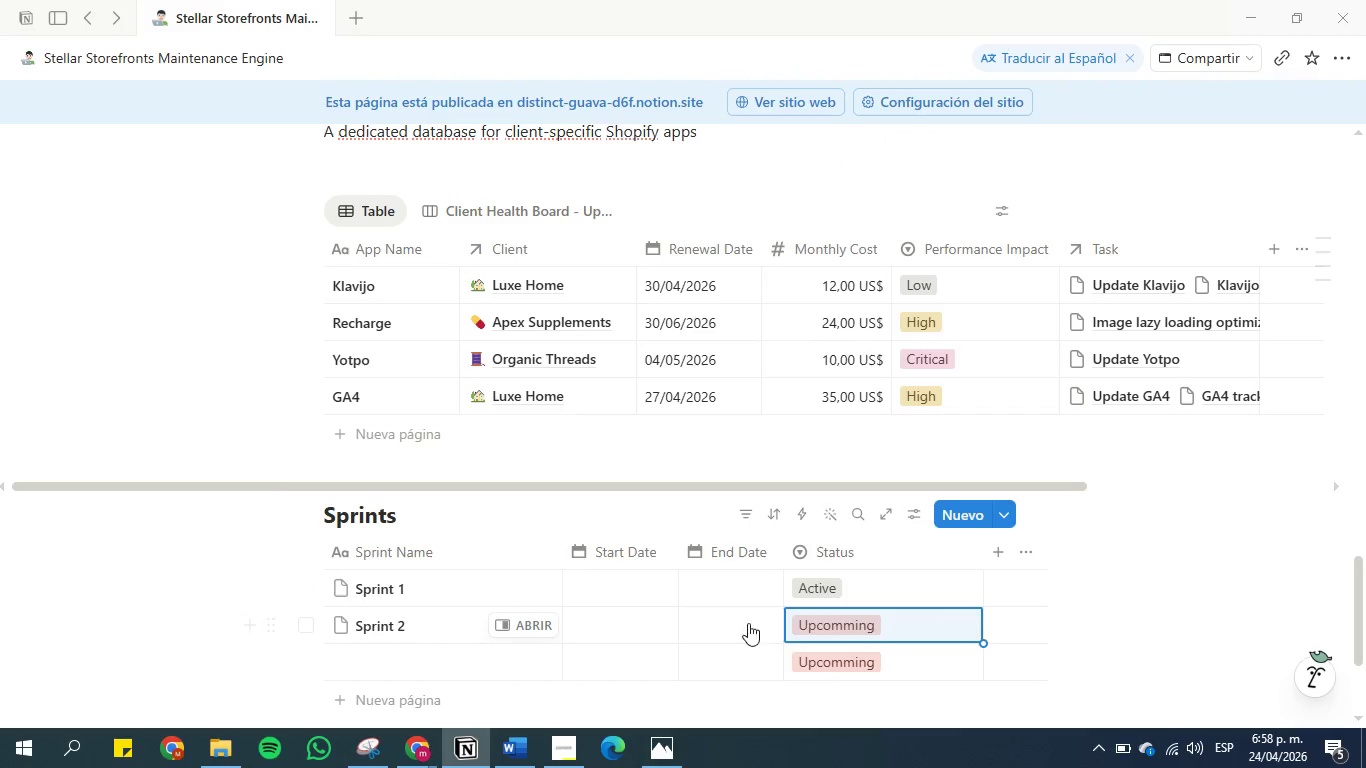 
left_click([737, 623])
 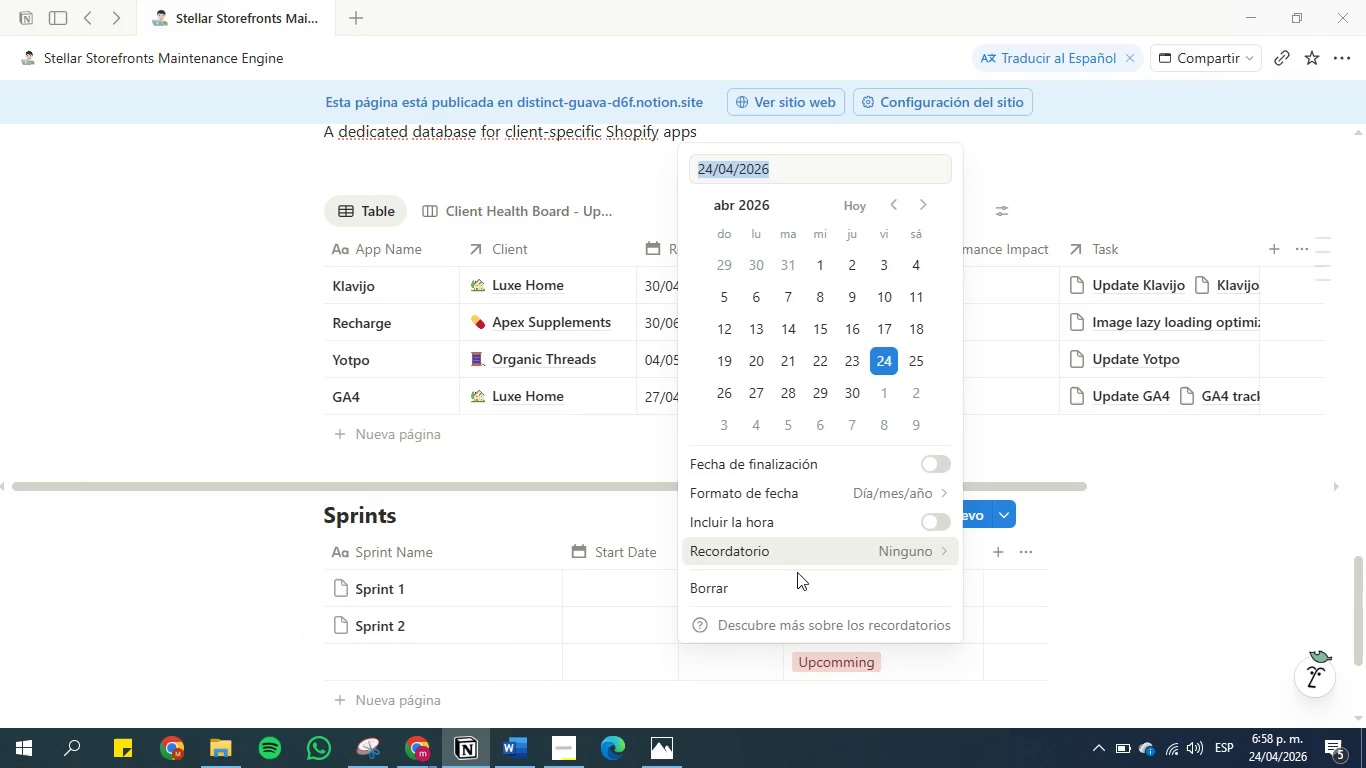 
left_click([692, 679])
 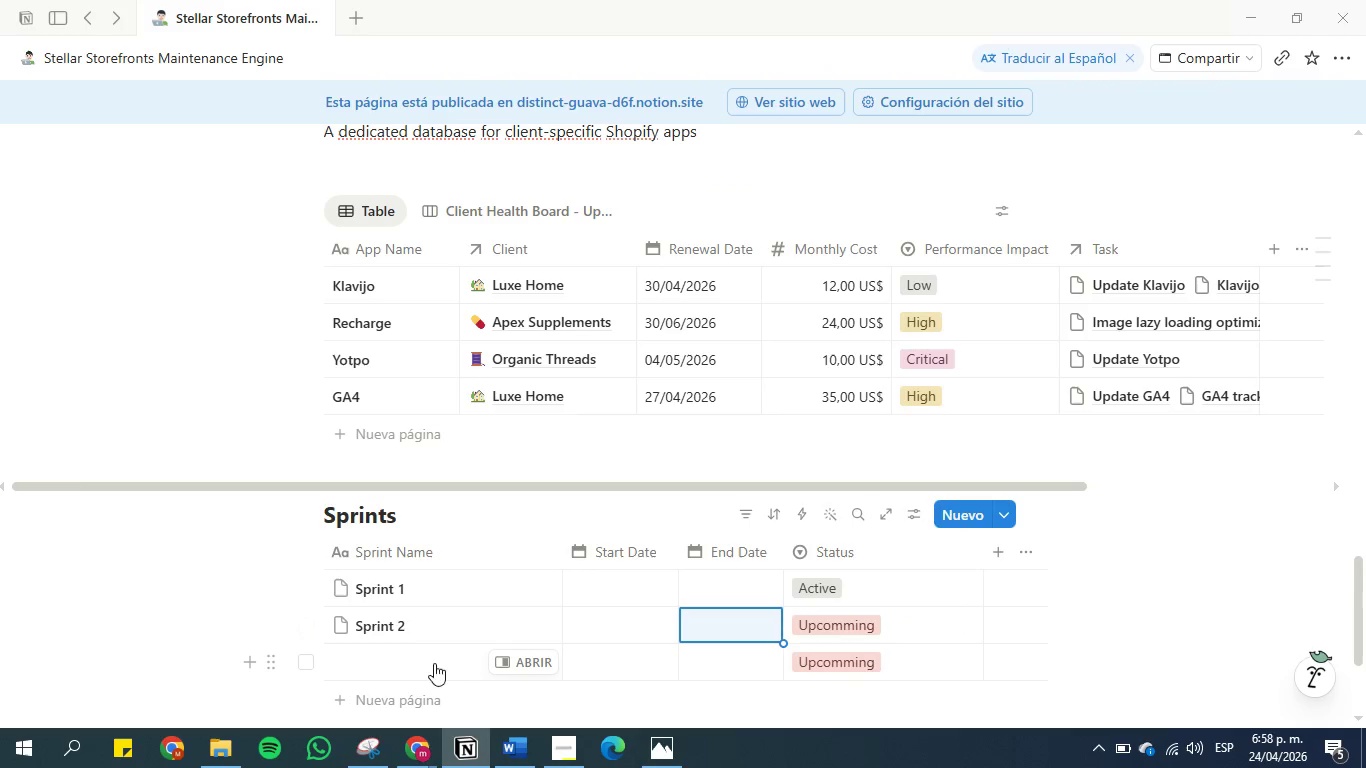 
left_click([371, 656])
 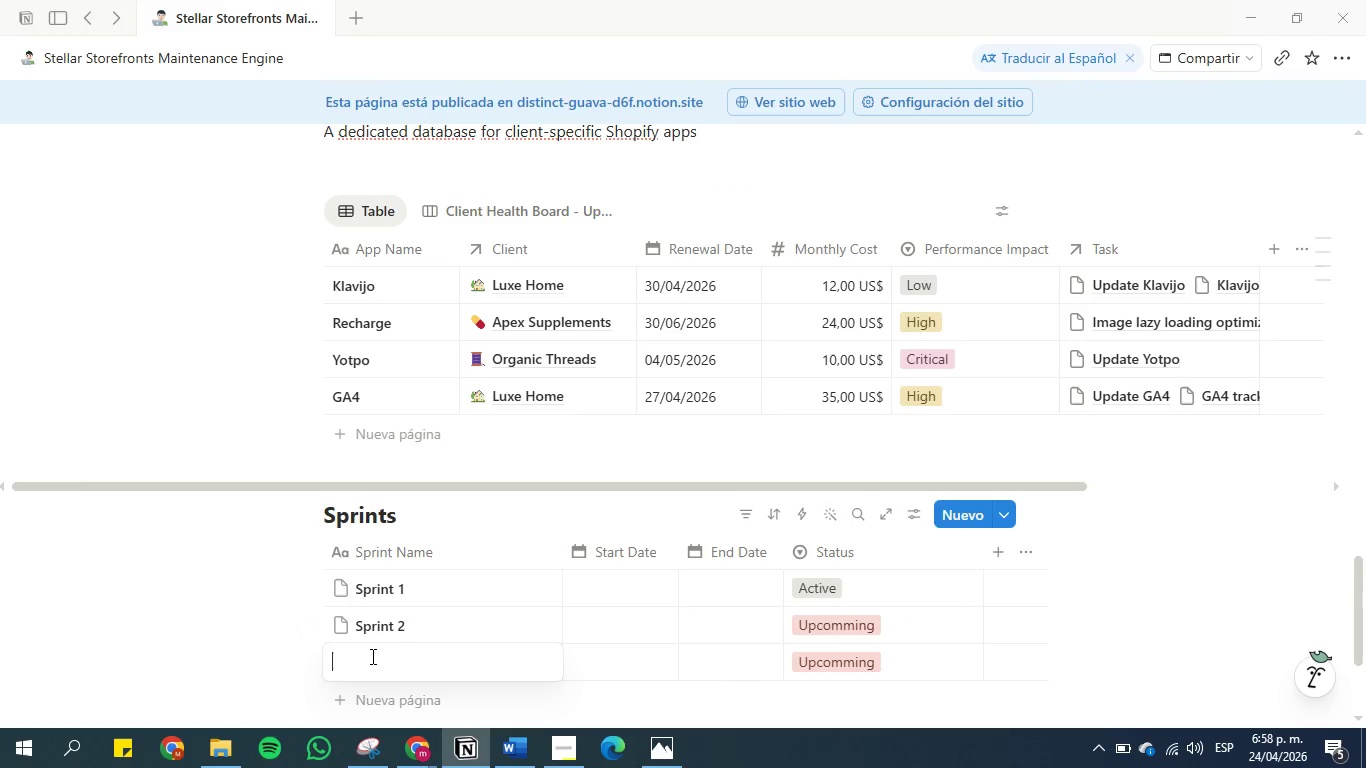 
type(Sprint 3 )
 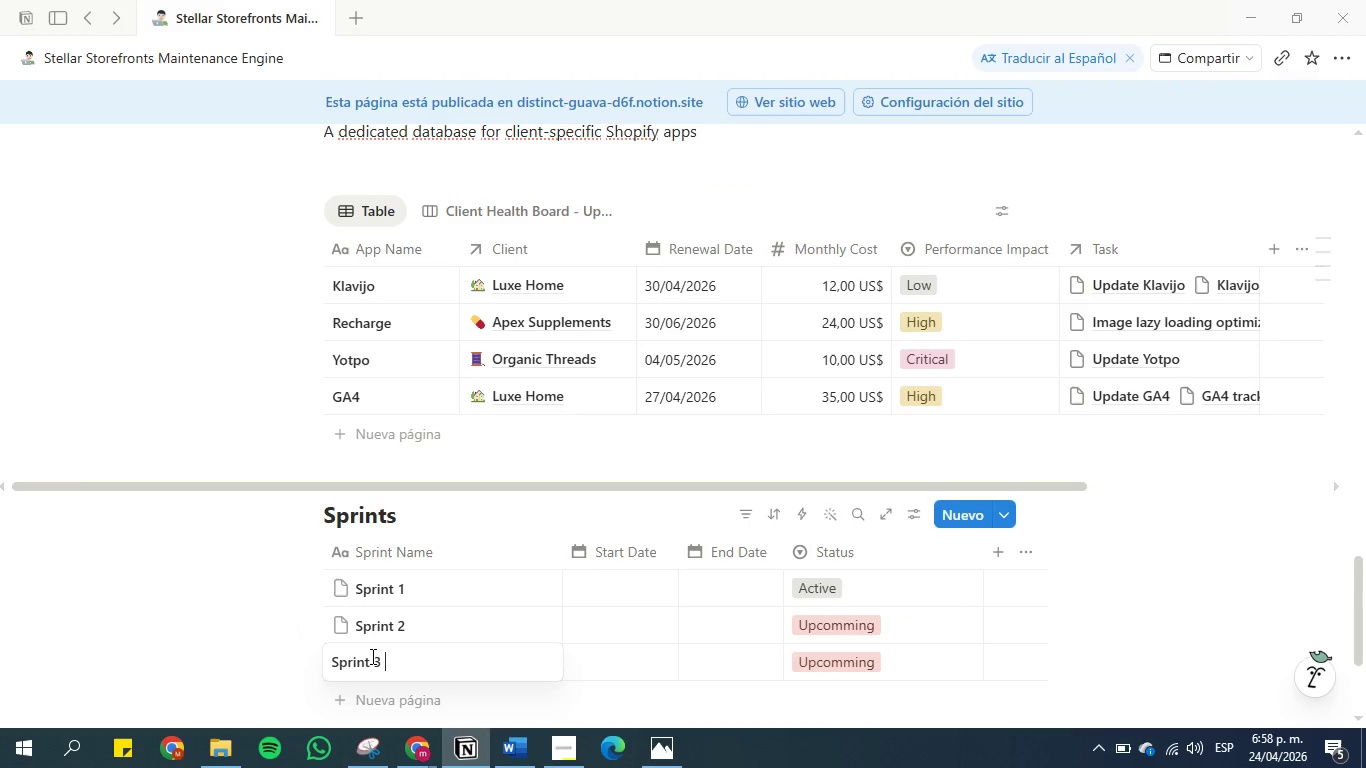 
key(Enter)
 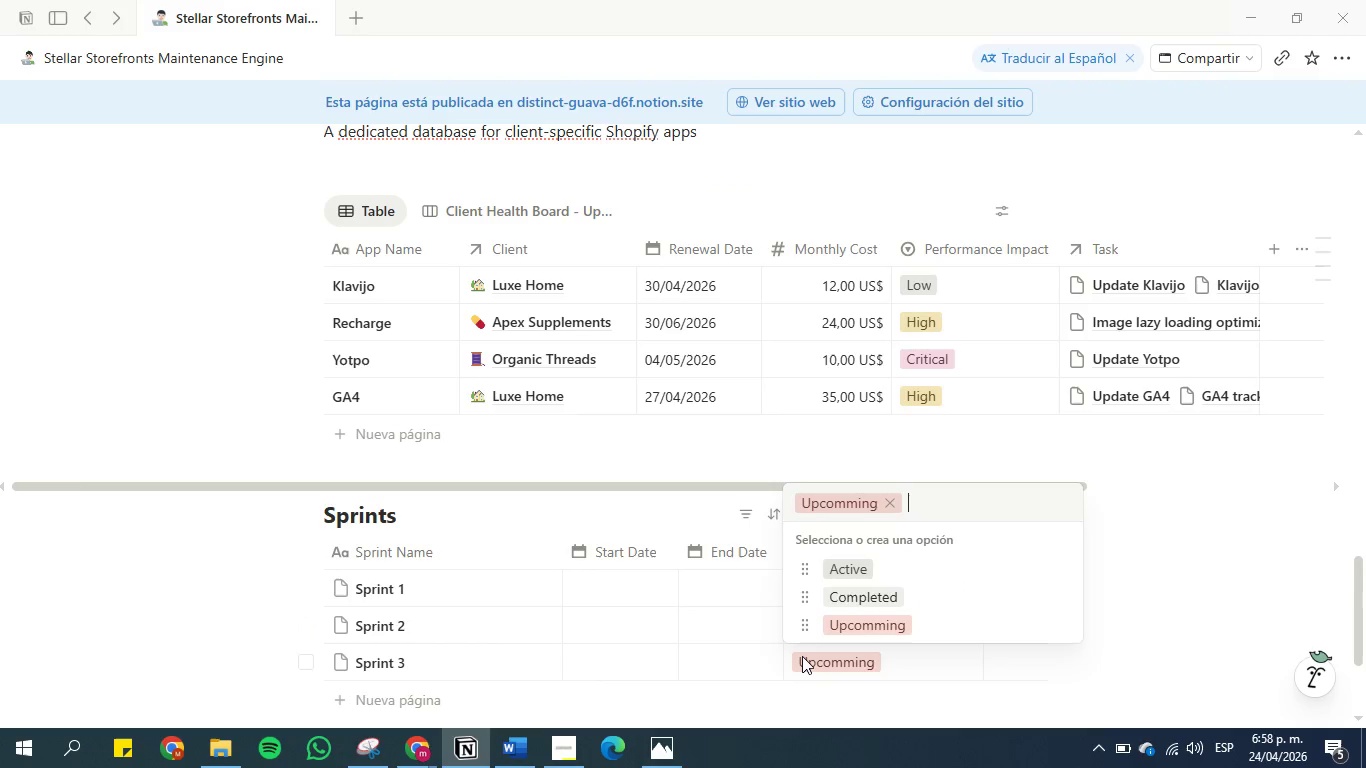 
left_click([711, 616])
 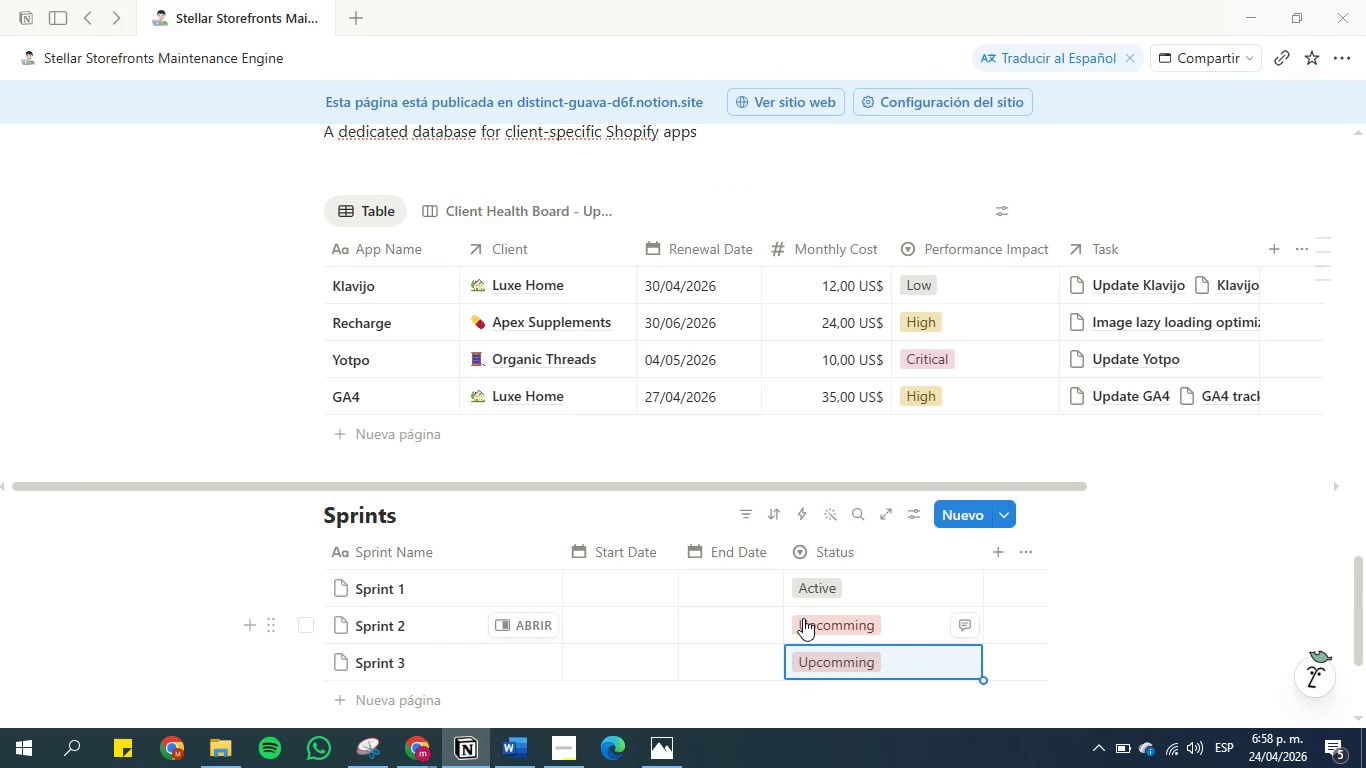 
left_click([805, 618])
 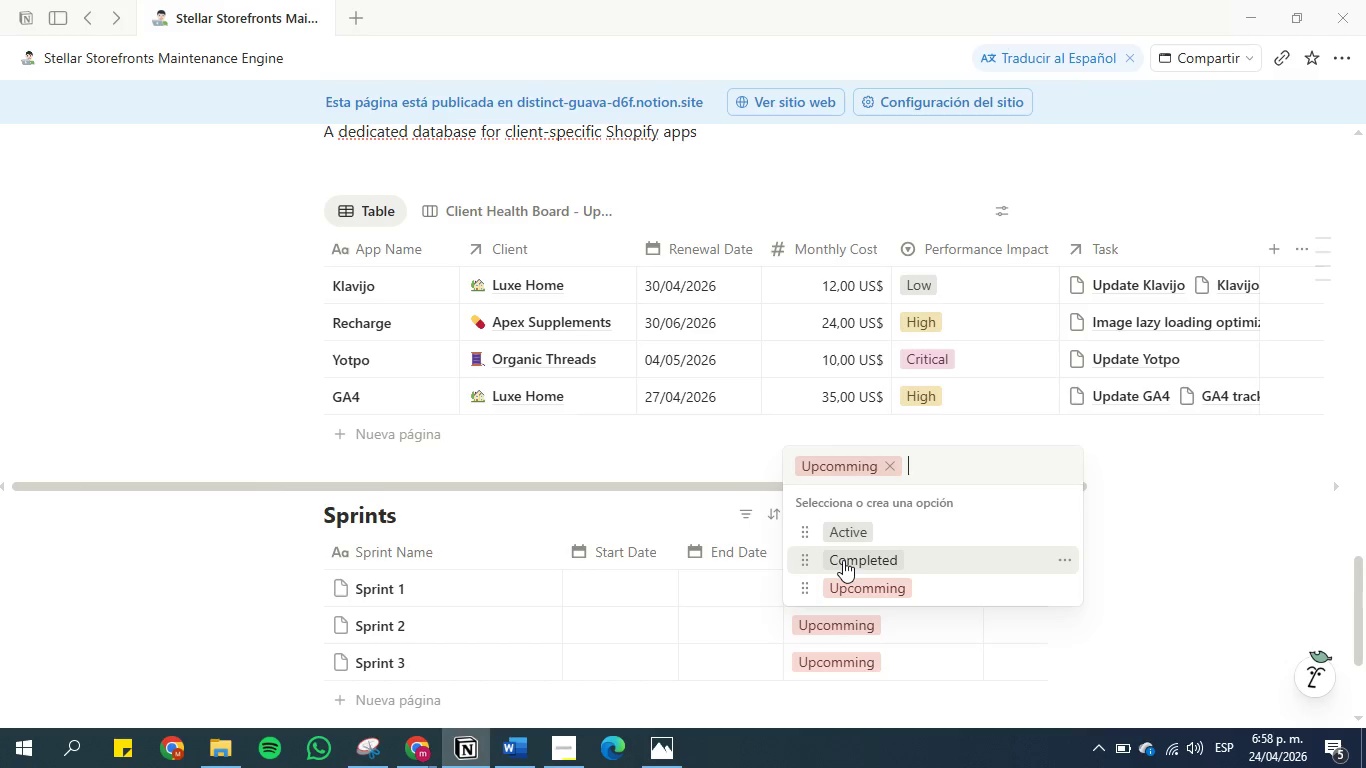 
left_click([843, 560])
 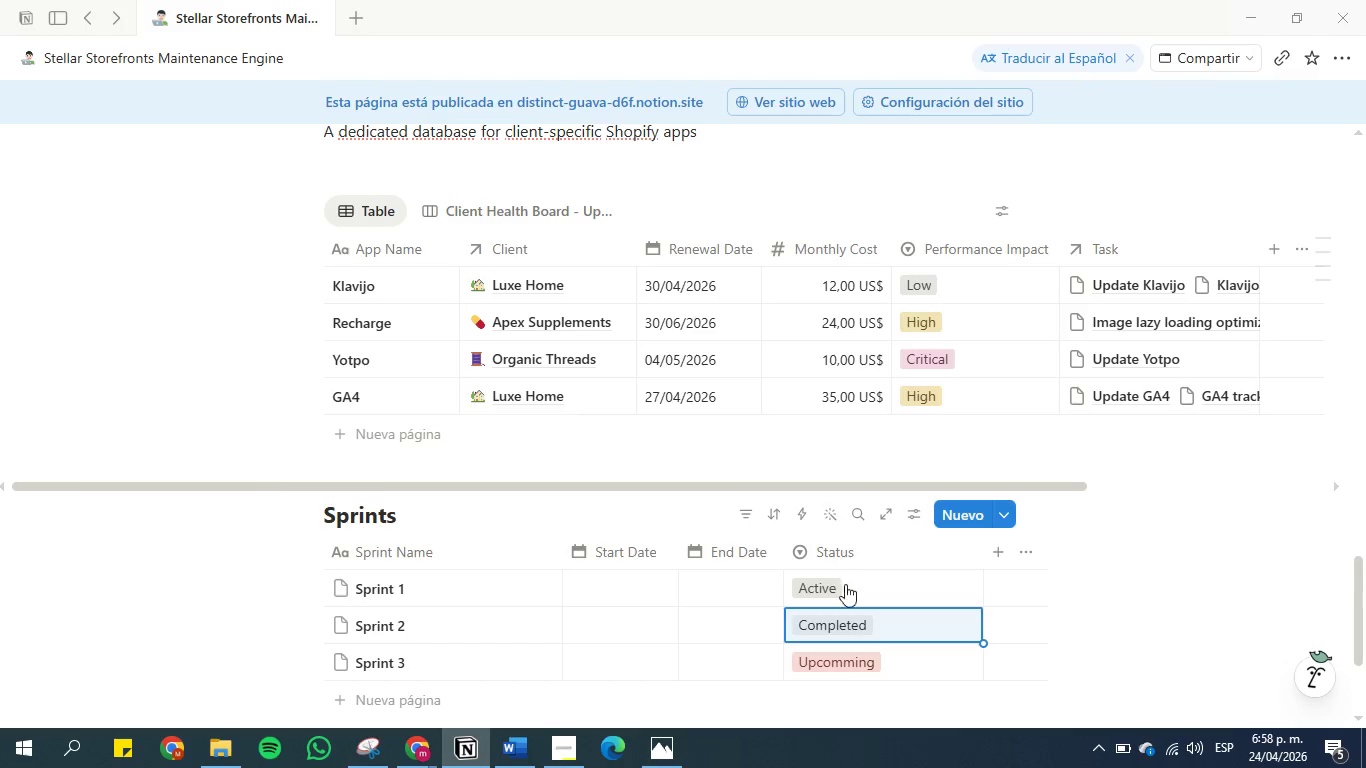 
left_click([846, 616])
 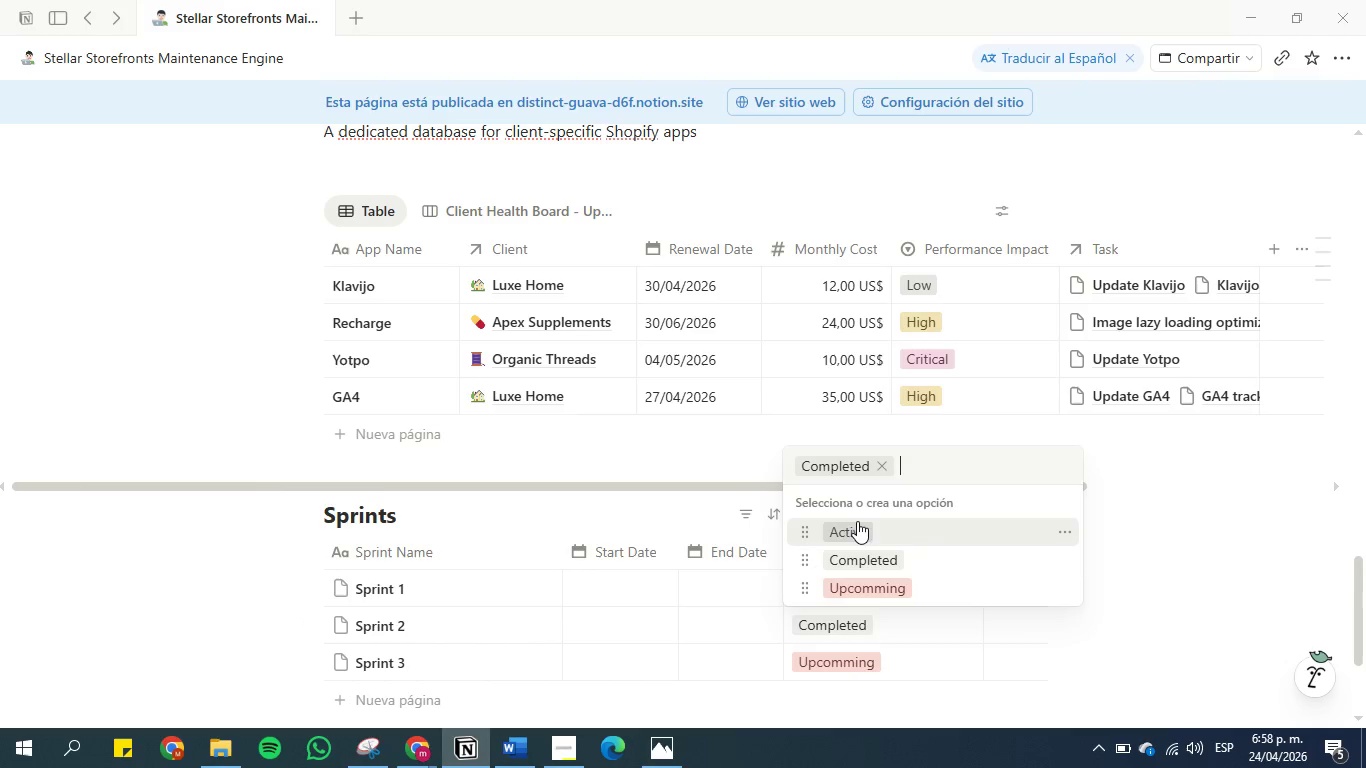 
left_click([857, 524])
 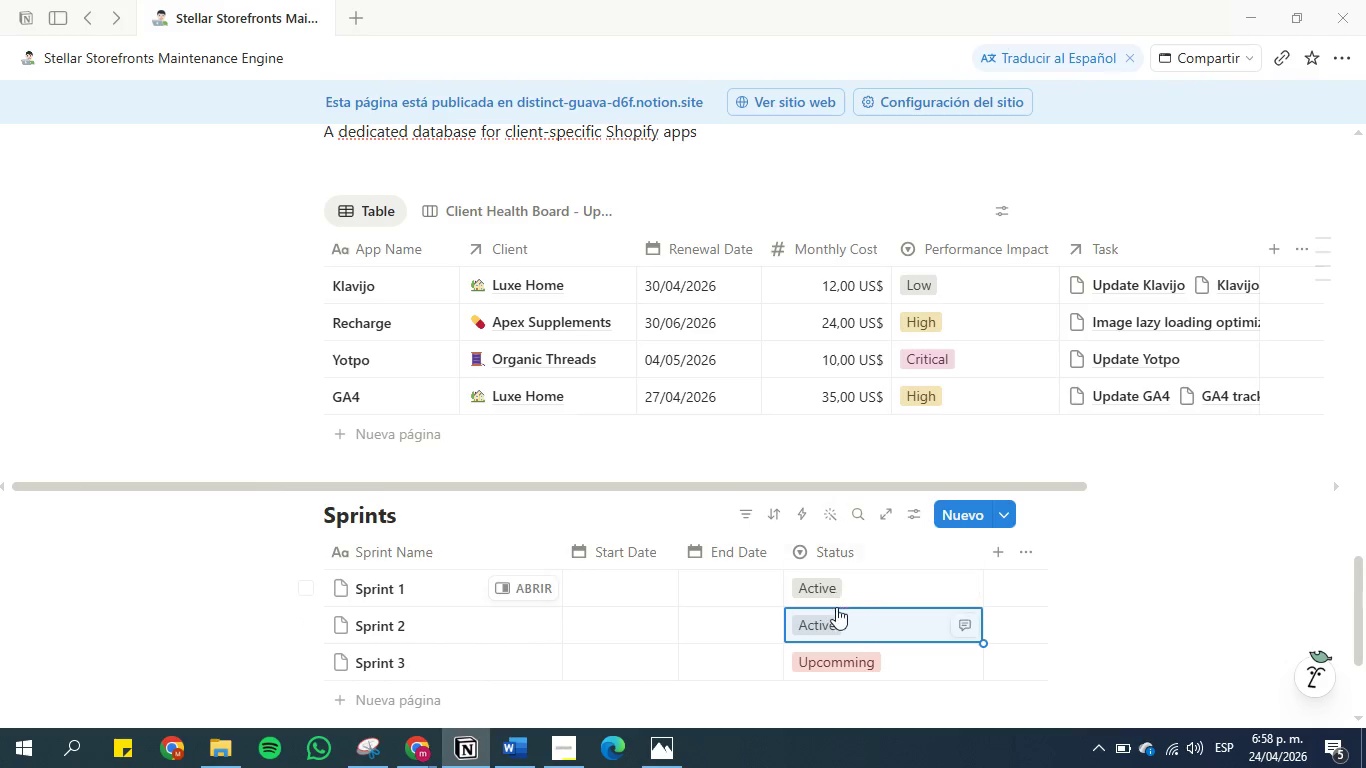 
left_click([839, 588])
 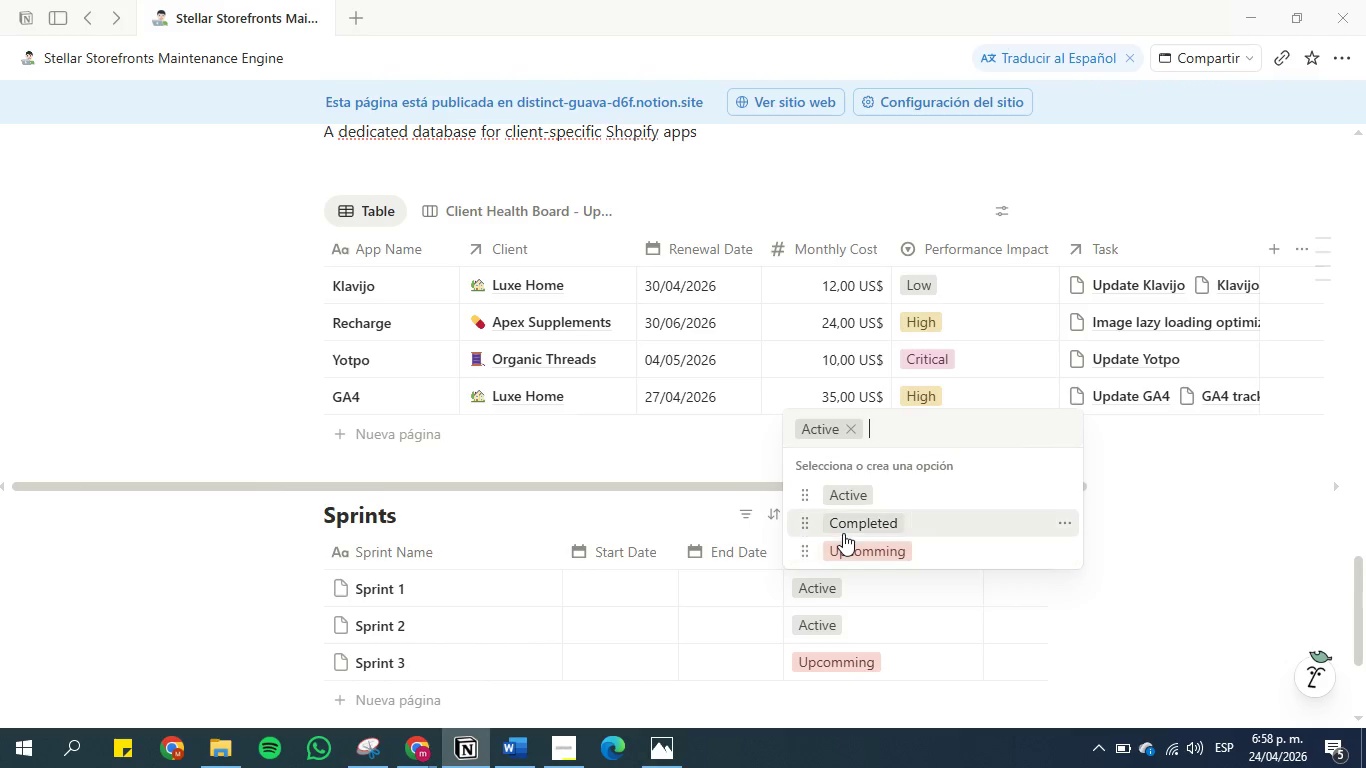 
left_click([844, 531])
 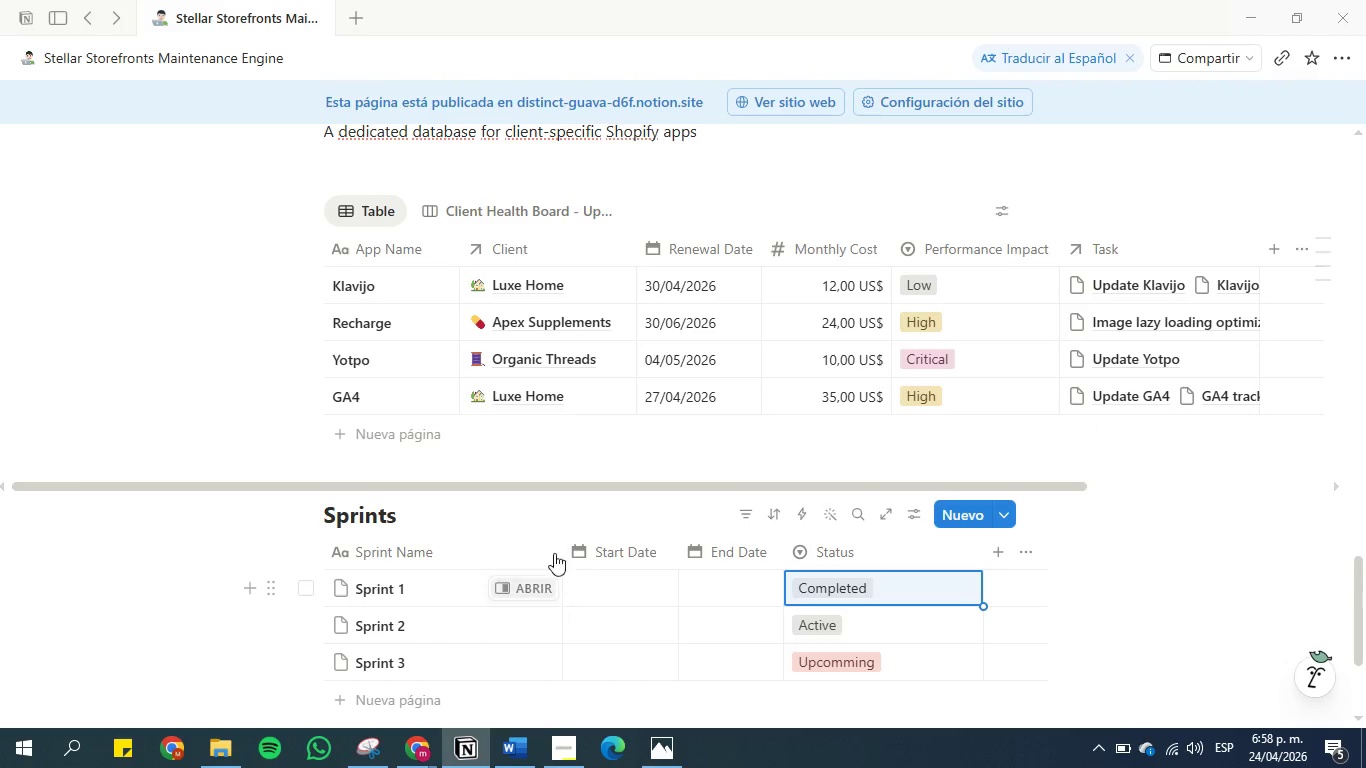 
scroll: coordinate [756, 526], scroll_direction: none, amount: 0.0
 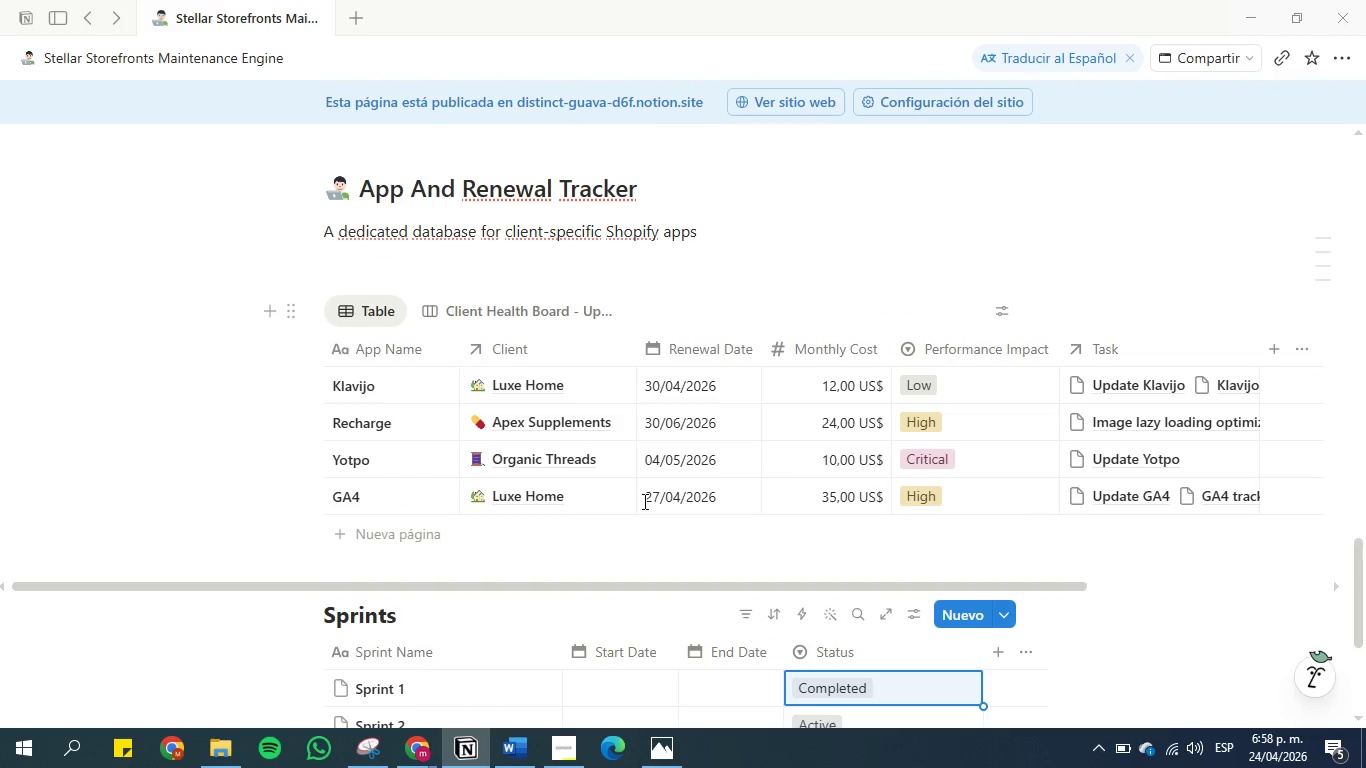 
scroll: coordinate [637, 451], scroll_direction: up, amount: 4.0
 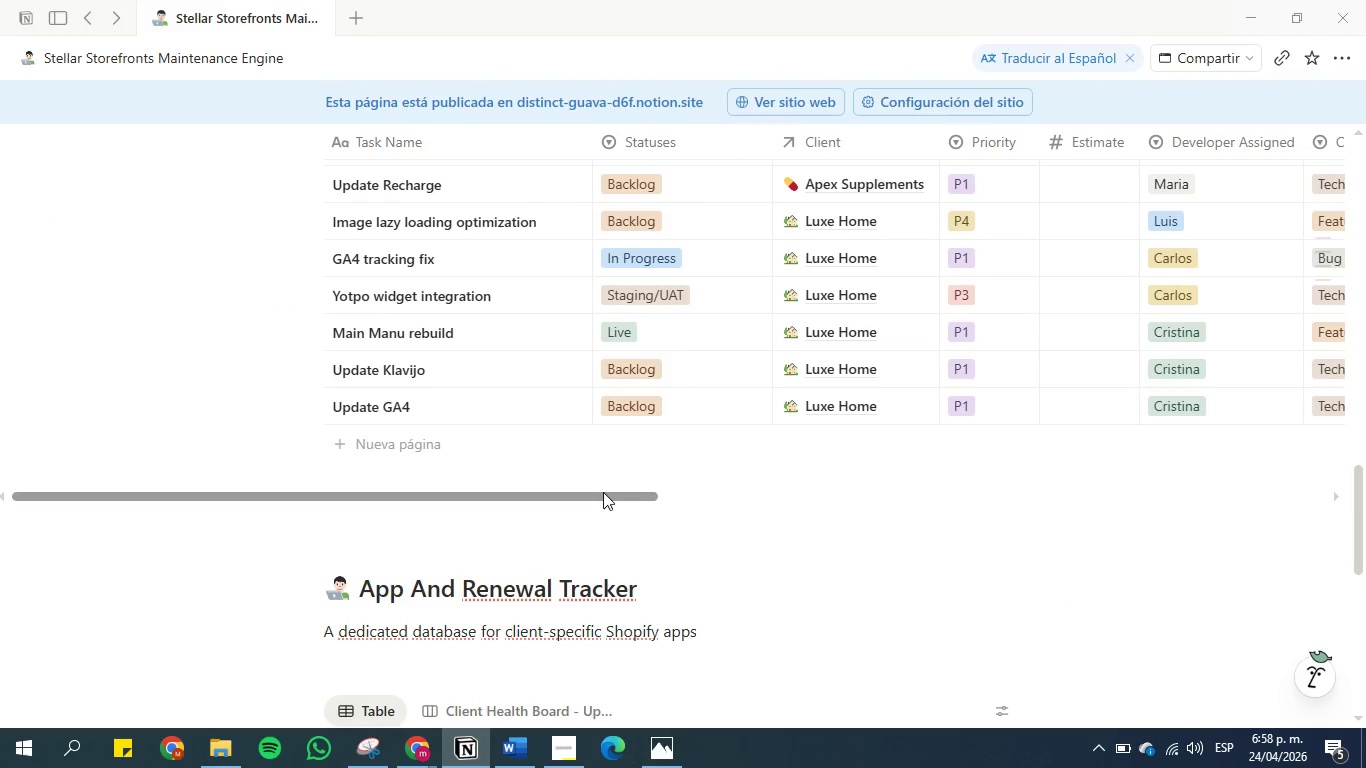 
left_click_drag(start_coordinate=[603, 493], to_coordinate=[1197, 474])
 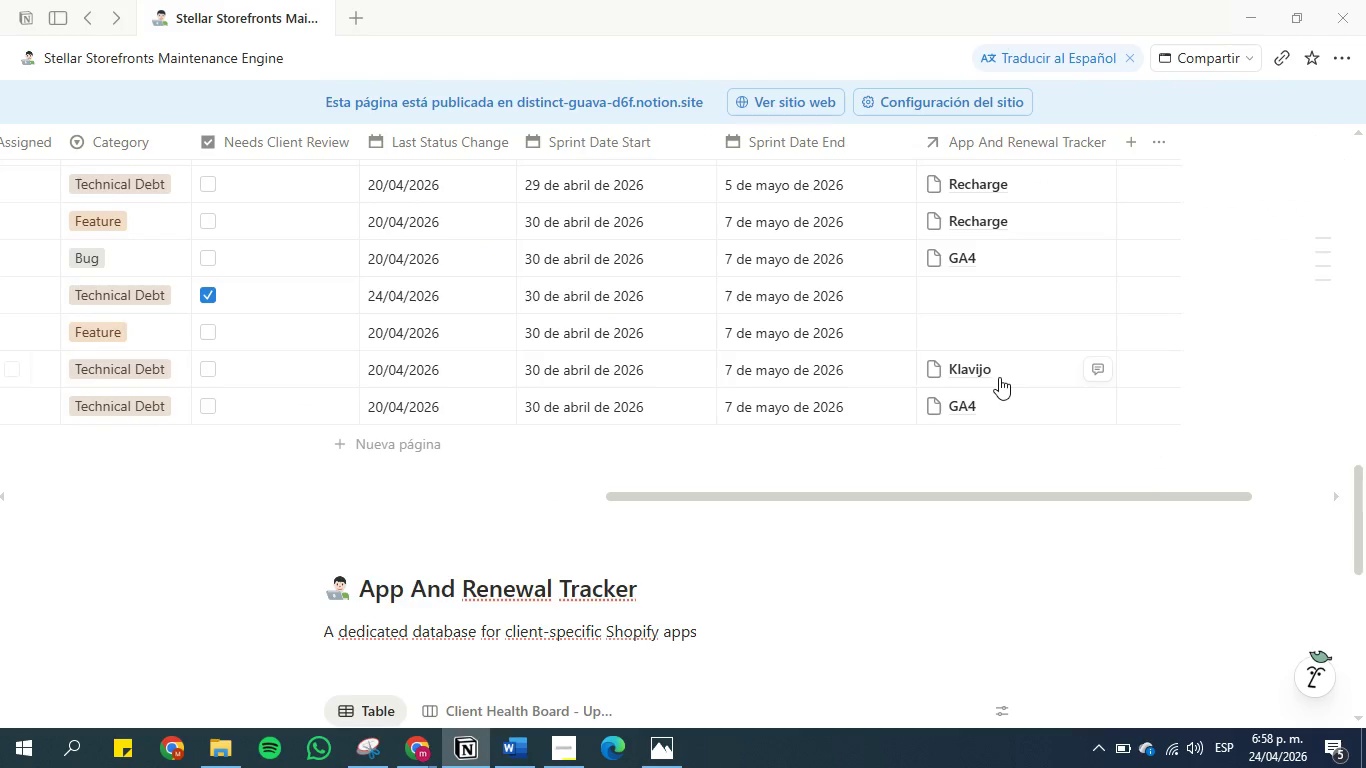 
scroll: coordinate [1020, 318], scroll_direction: up, amount: 7.0
 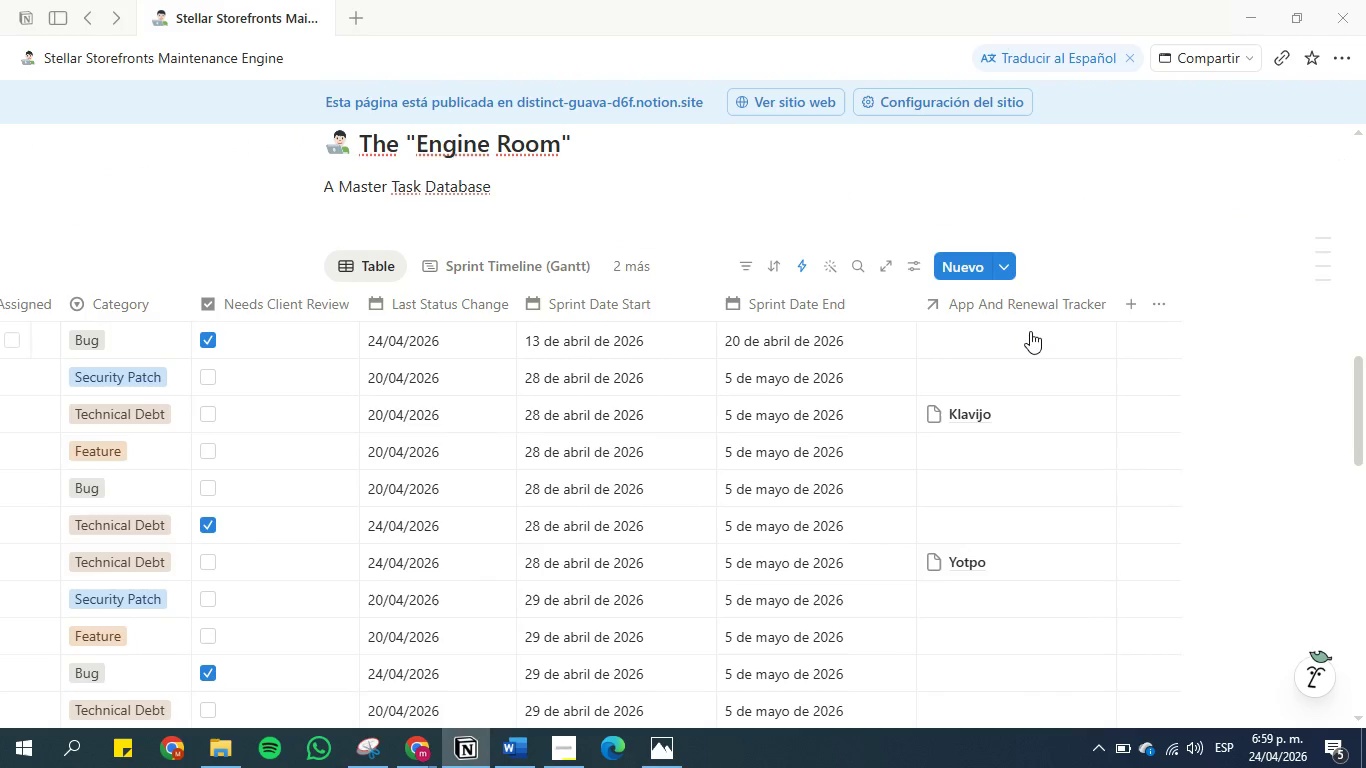 
mouse_move([539, 257])
 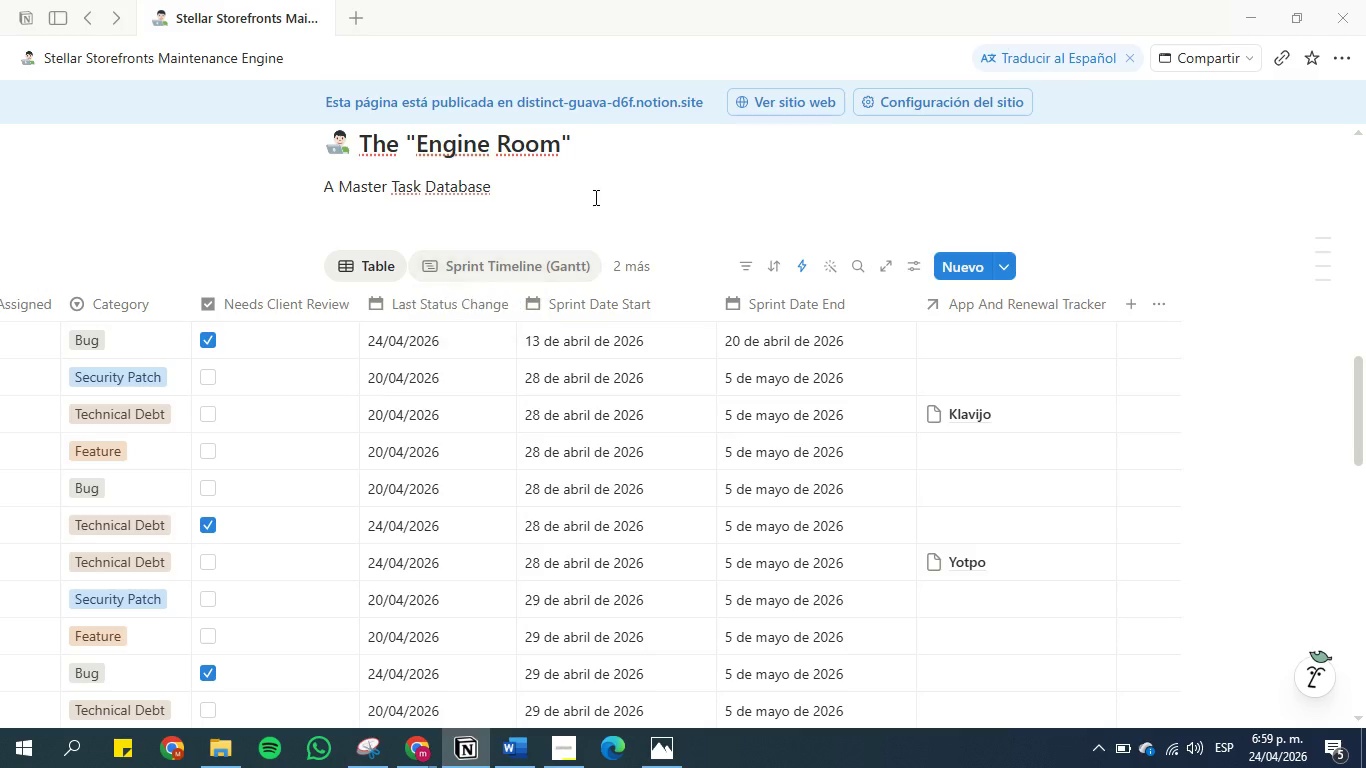 
mouse_move([605, 196])
 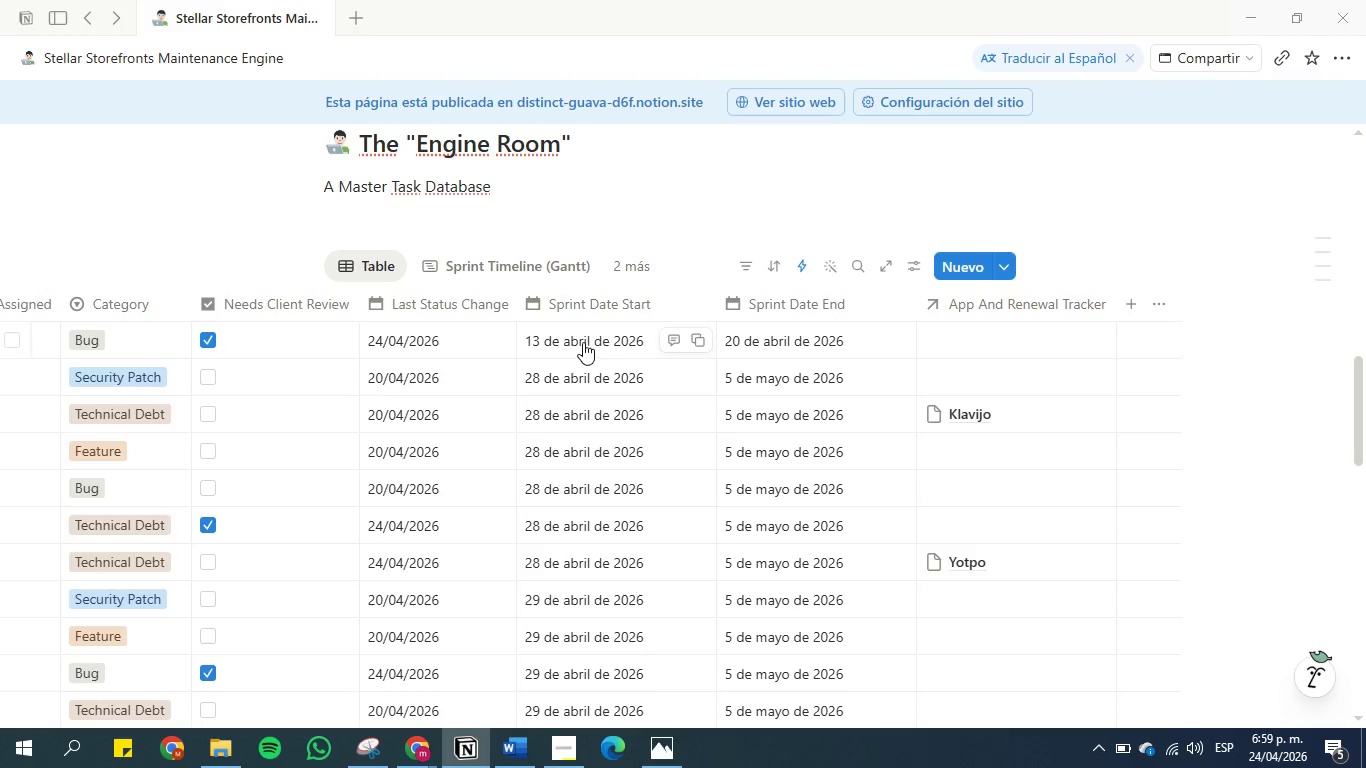 
left_click([583, 342])
 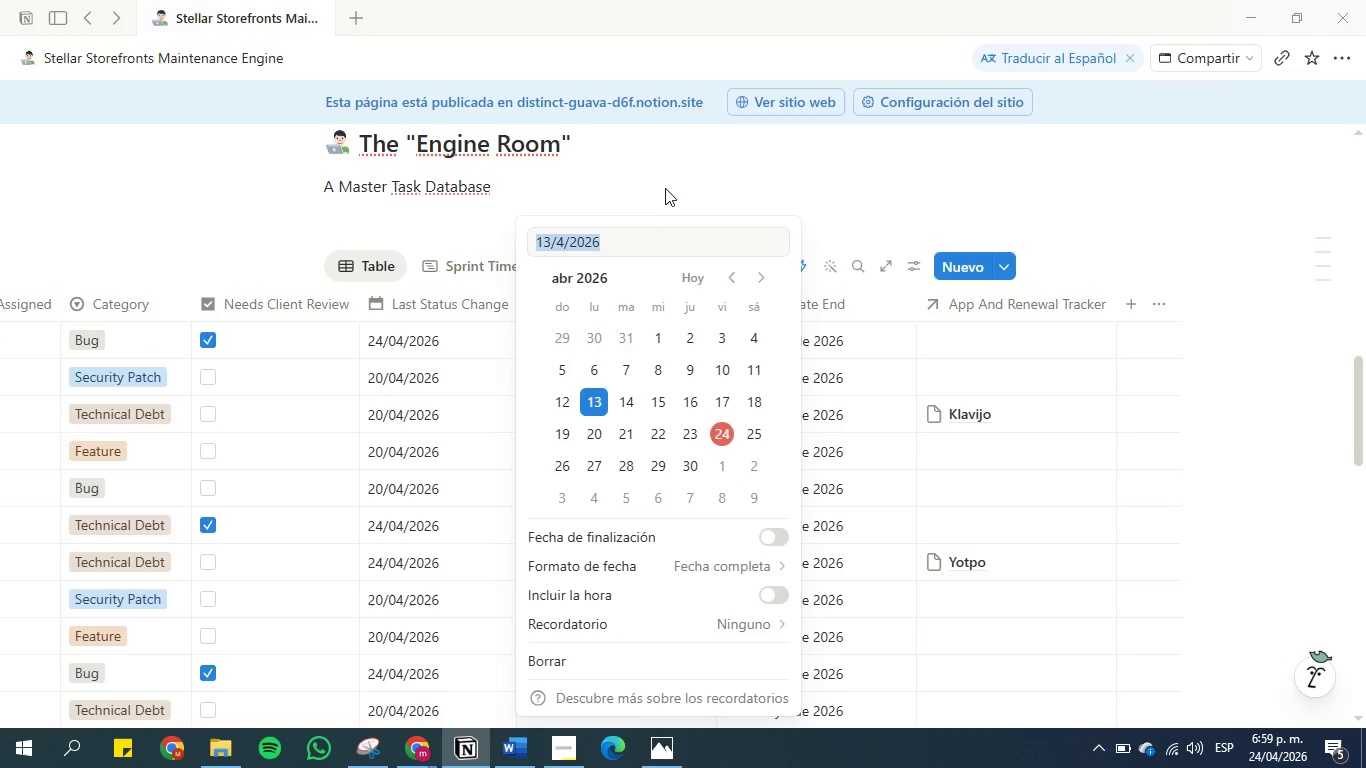 
left_click([665, 184])
 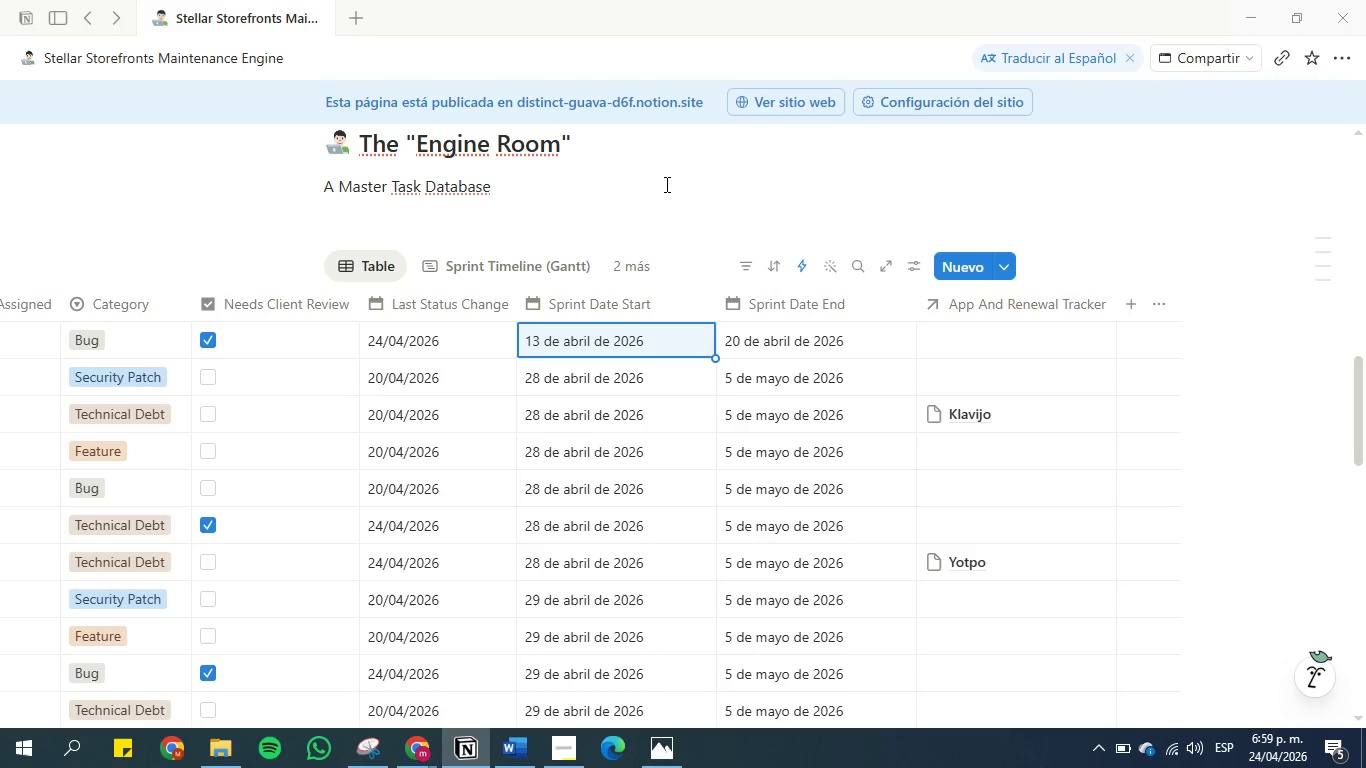 
key(Control+C)
 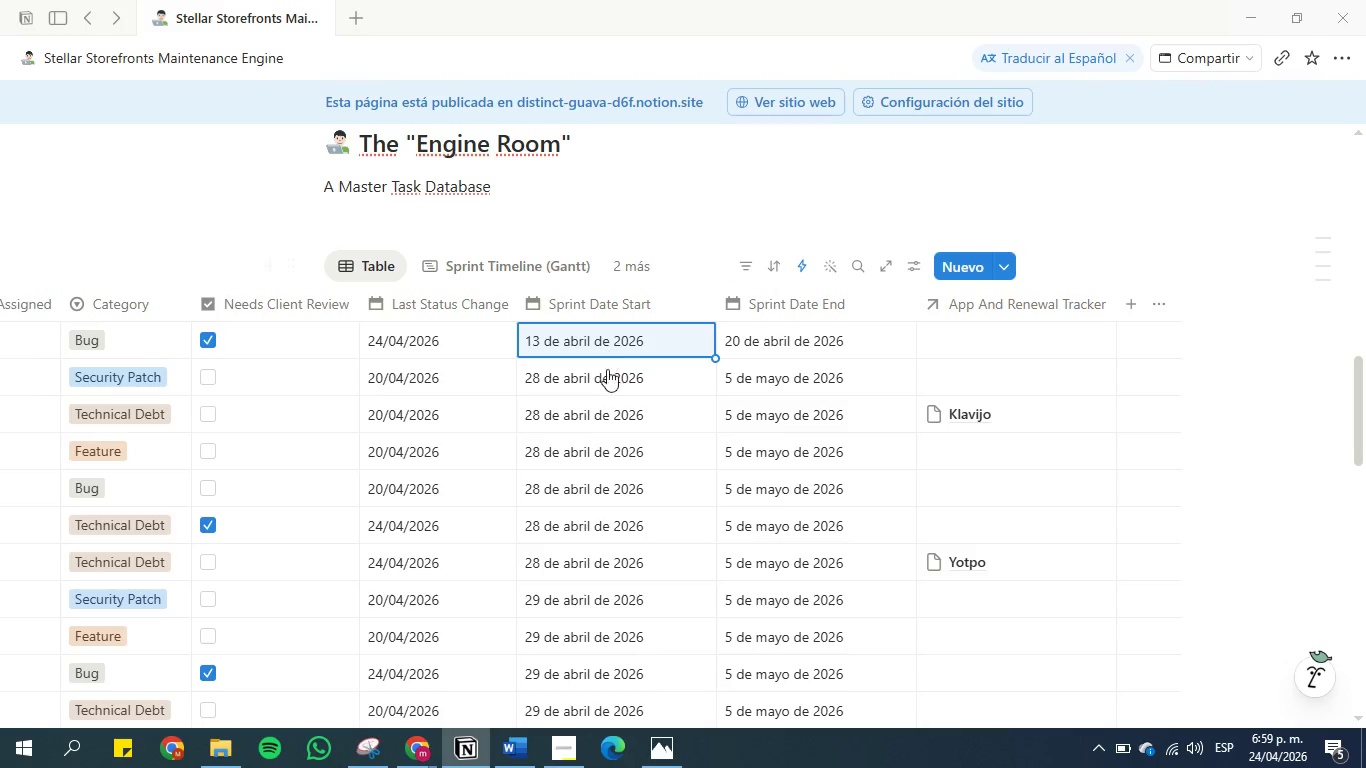 
scroll: coordinate [592, 423], scroll_direction: down, amount: 13.0
 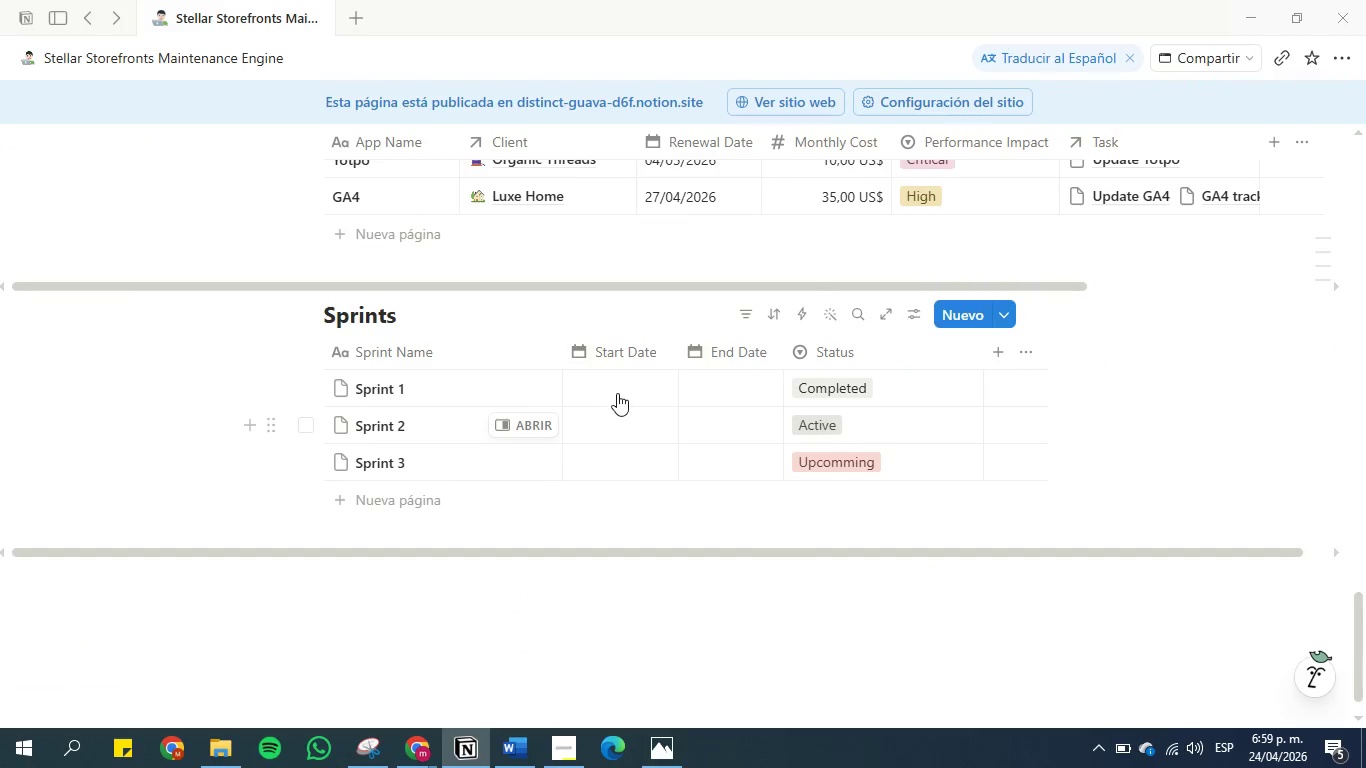 
left_click([618, 391])
 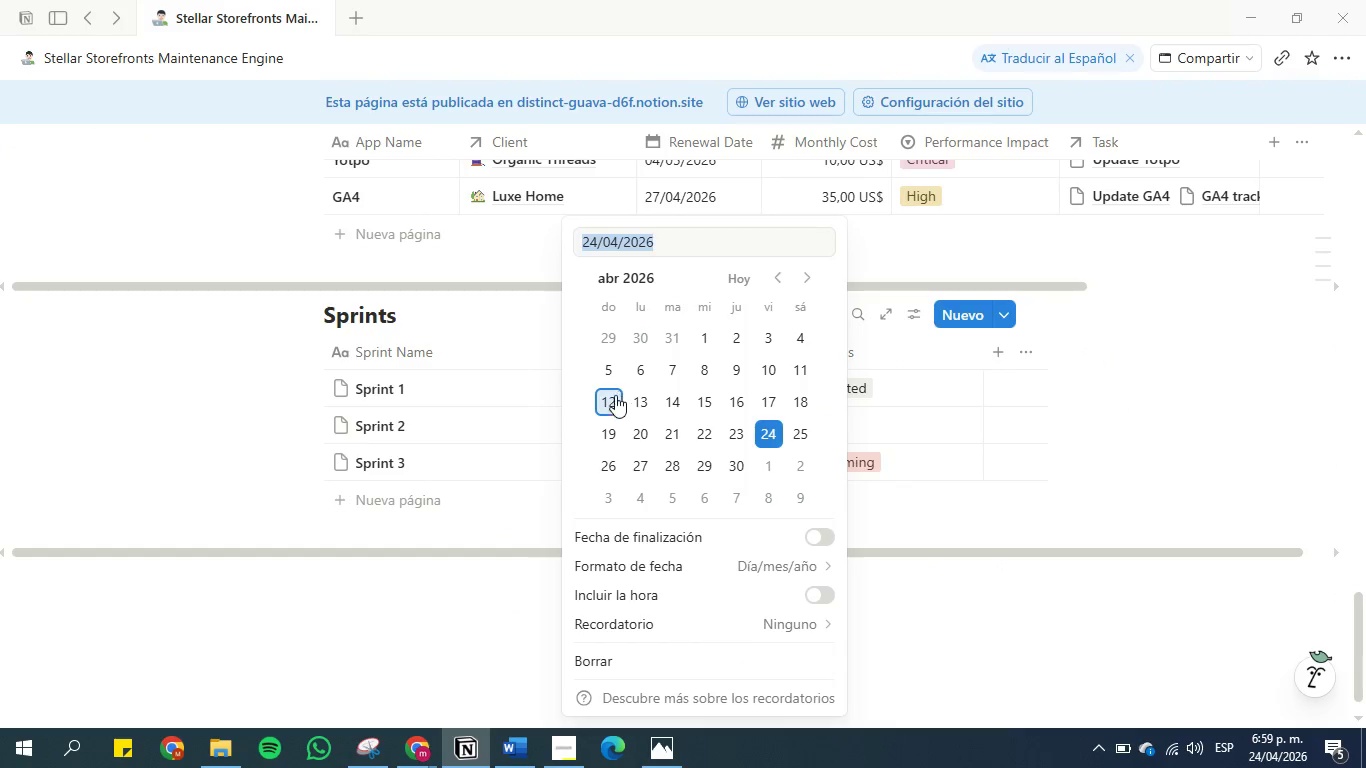 
key(Control+V)
 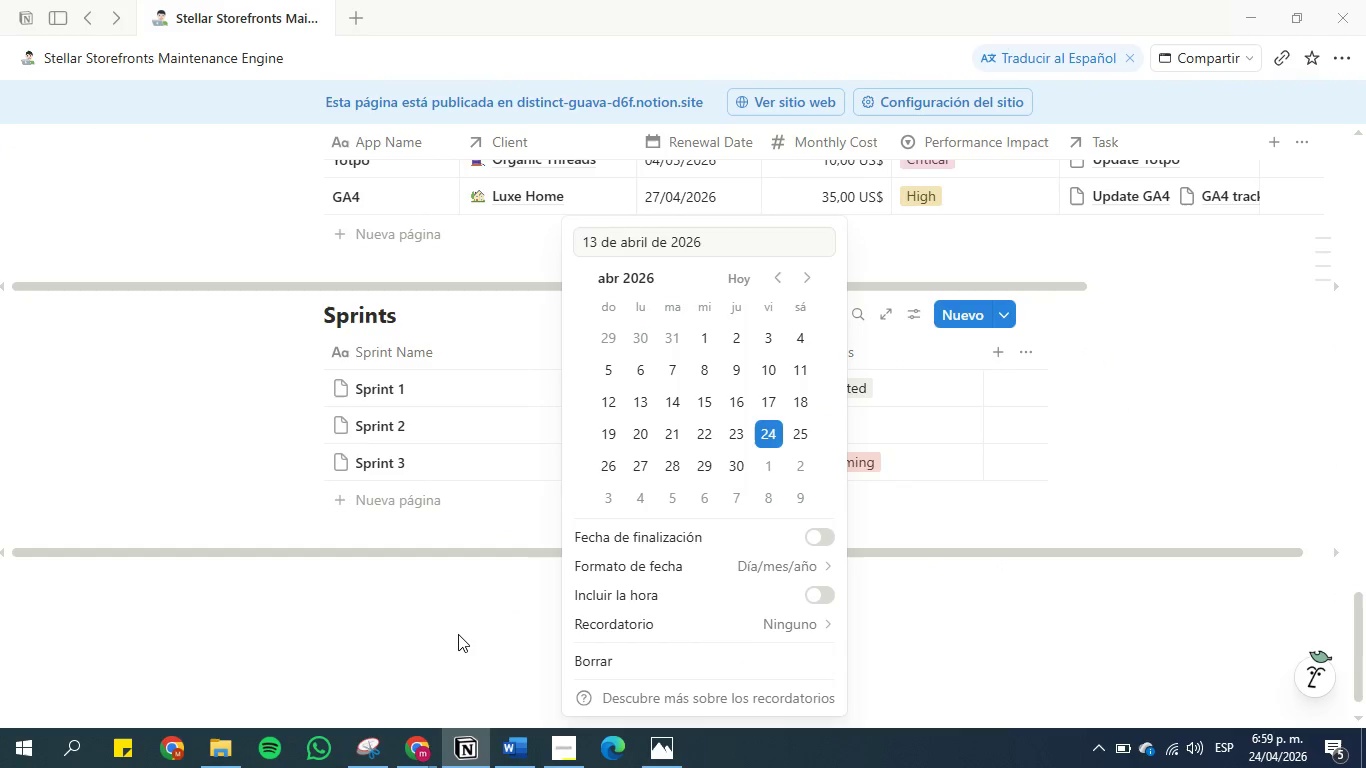 
left_click([458, 632])
 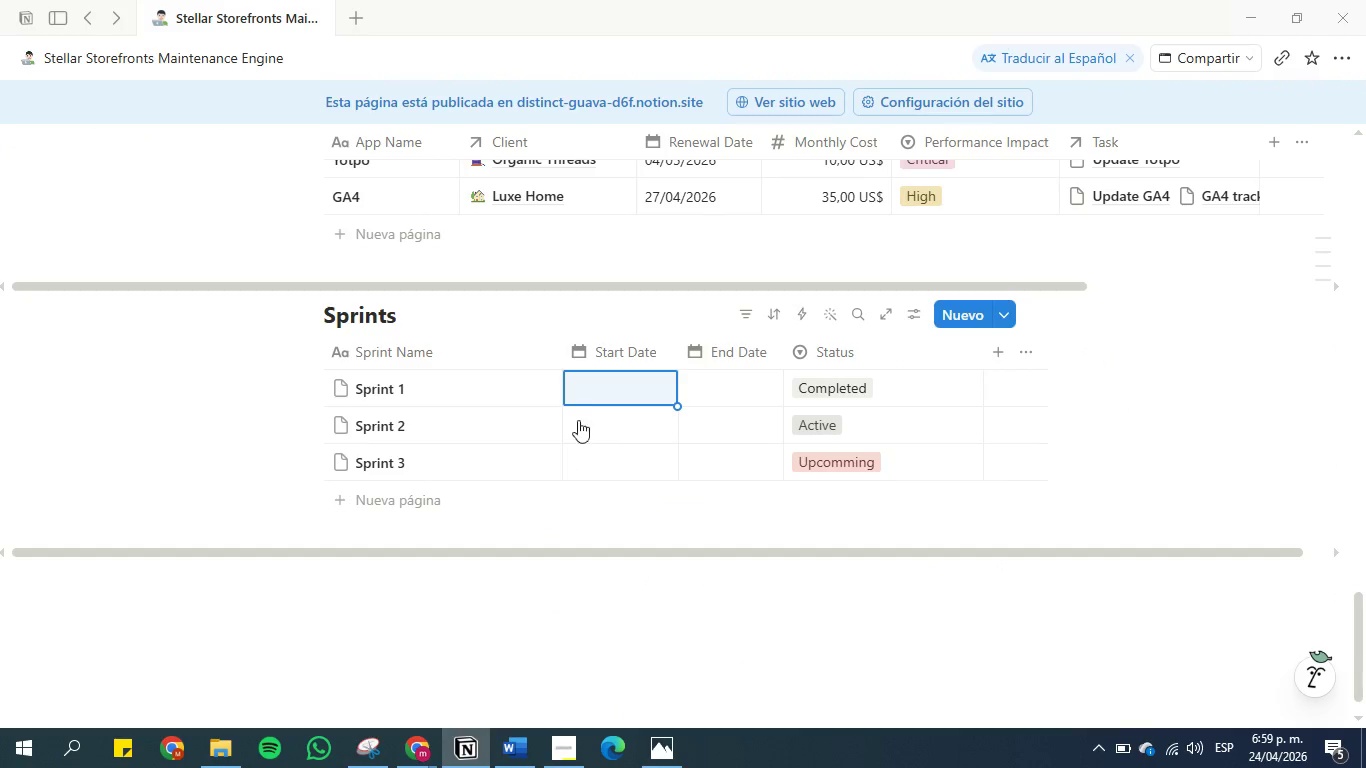 
key(Control+V)
 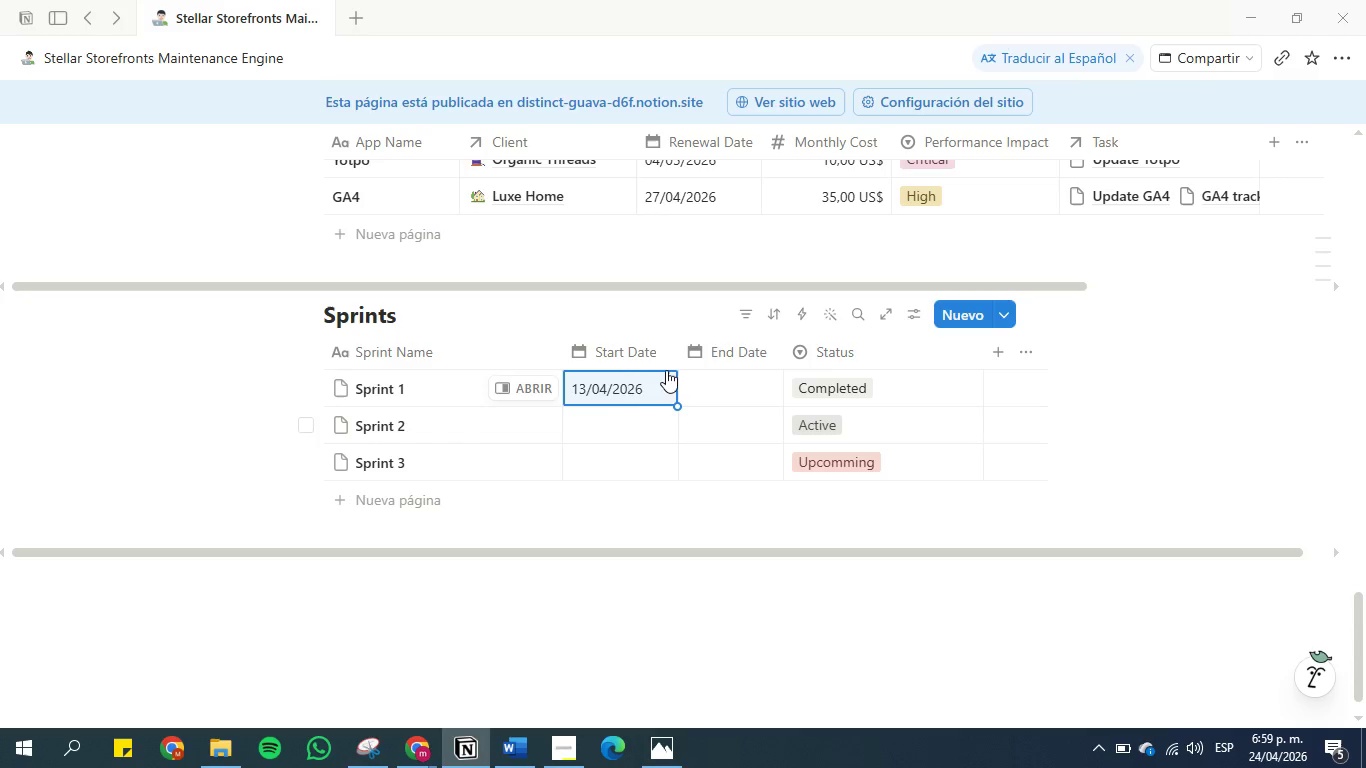 
scroll: coordinate [794, 337], scroll_direction: up, amount: 14.0
 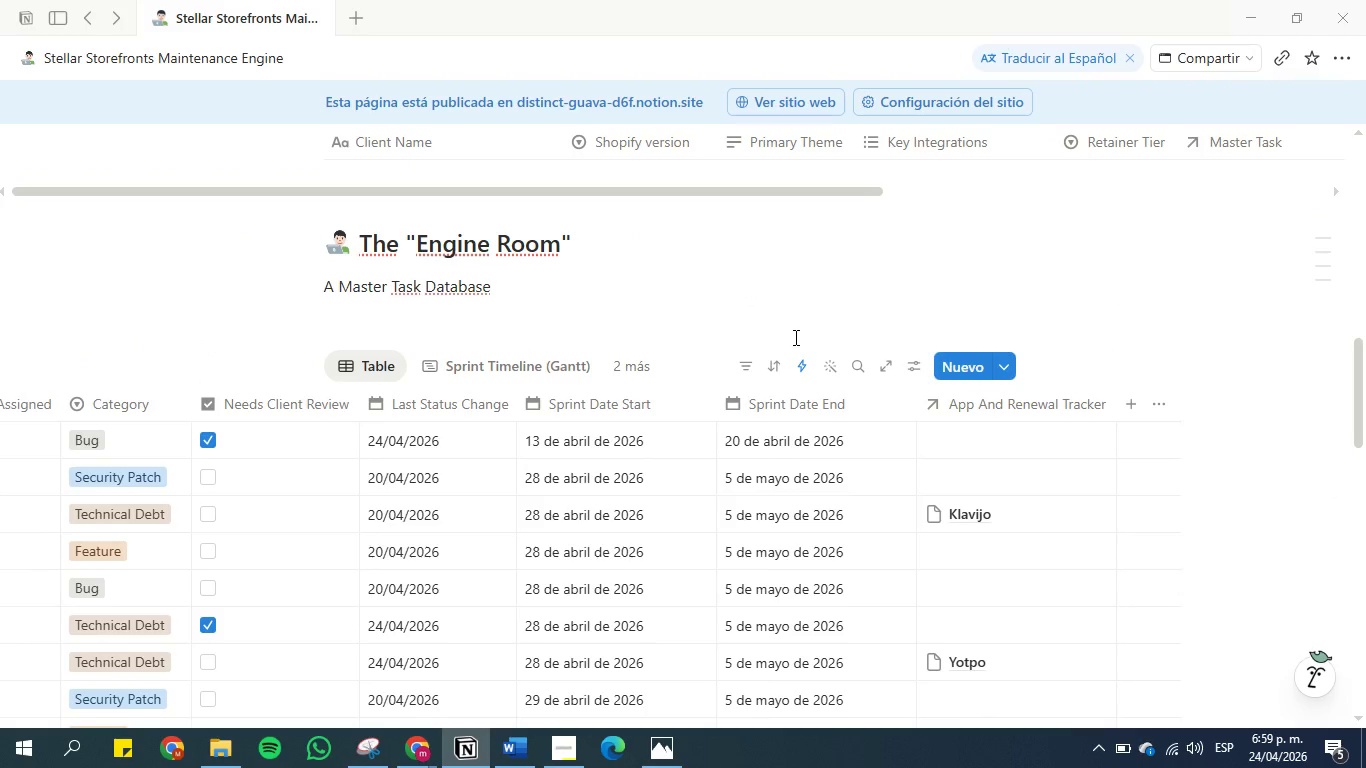 
scroll: coordinate [794, 337], scroll_direction: down, amount: 1.0
 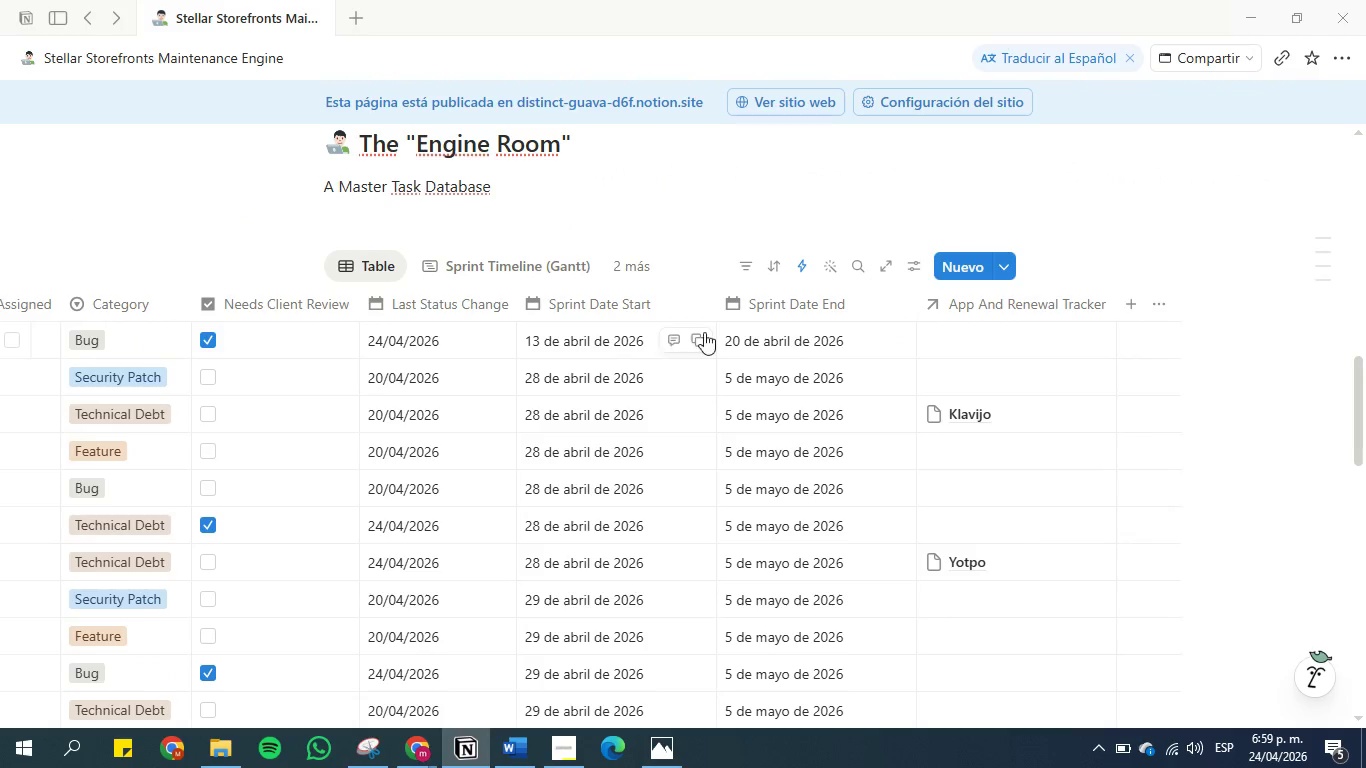 
left_click([787, 343])
 